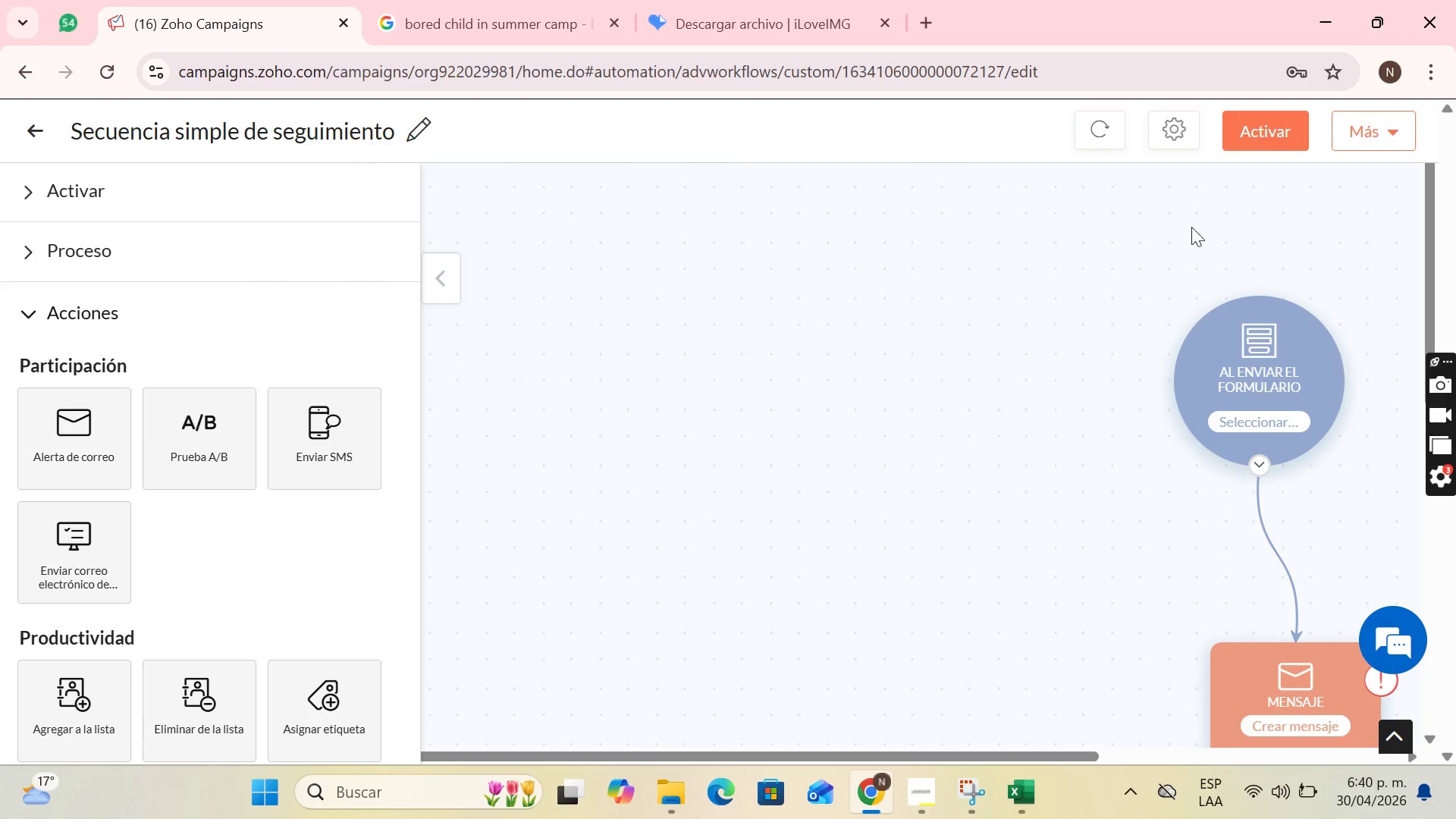 
wait(5.31)
 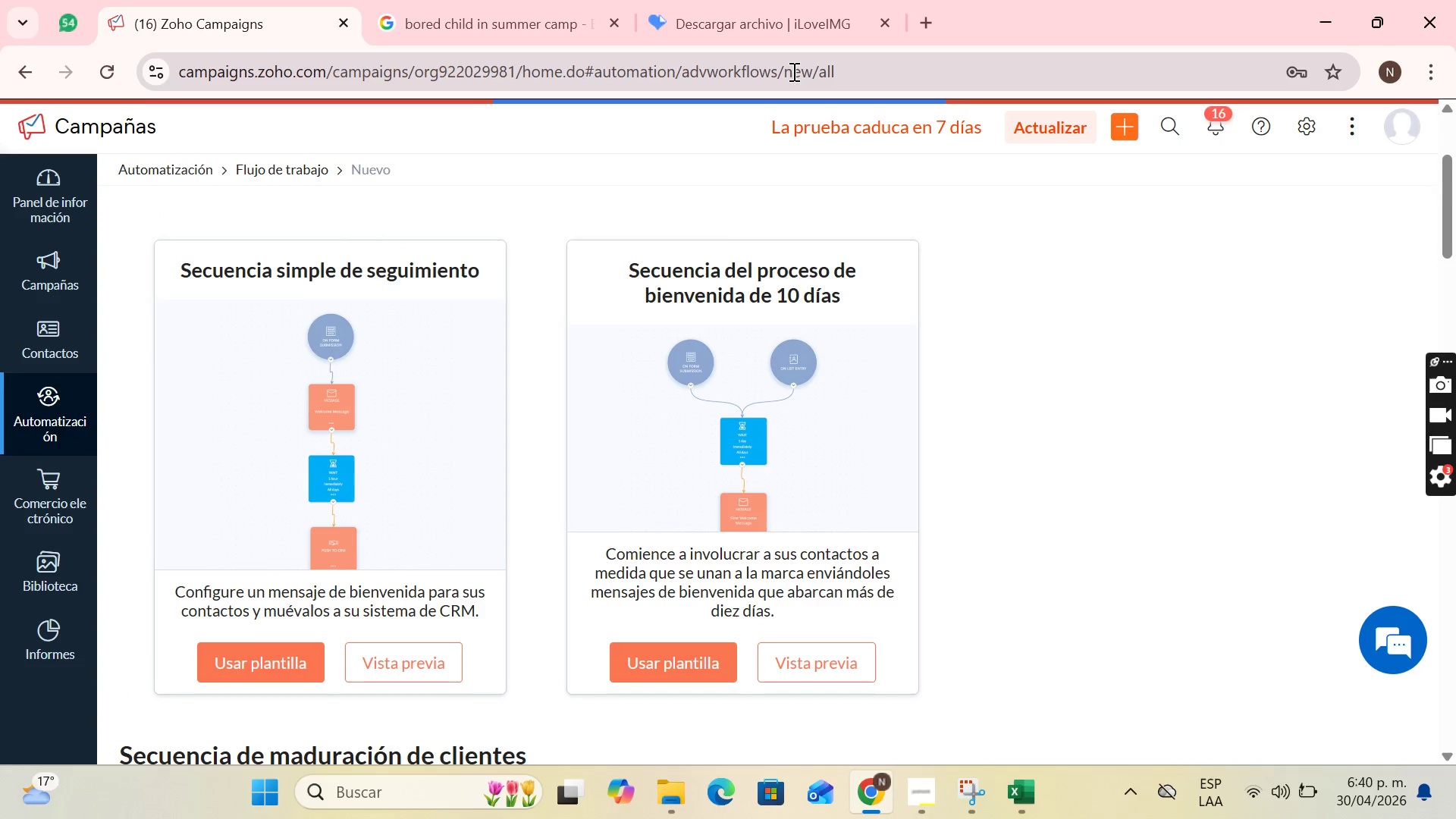 
left_click([1323, 329])
 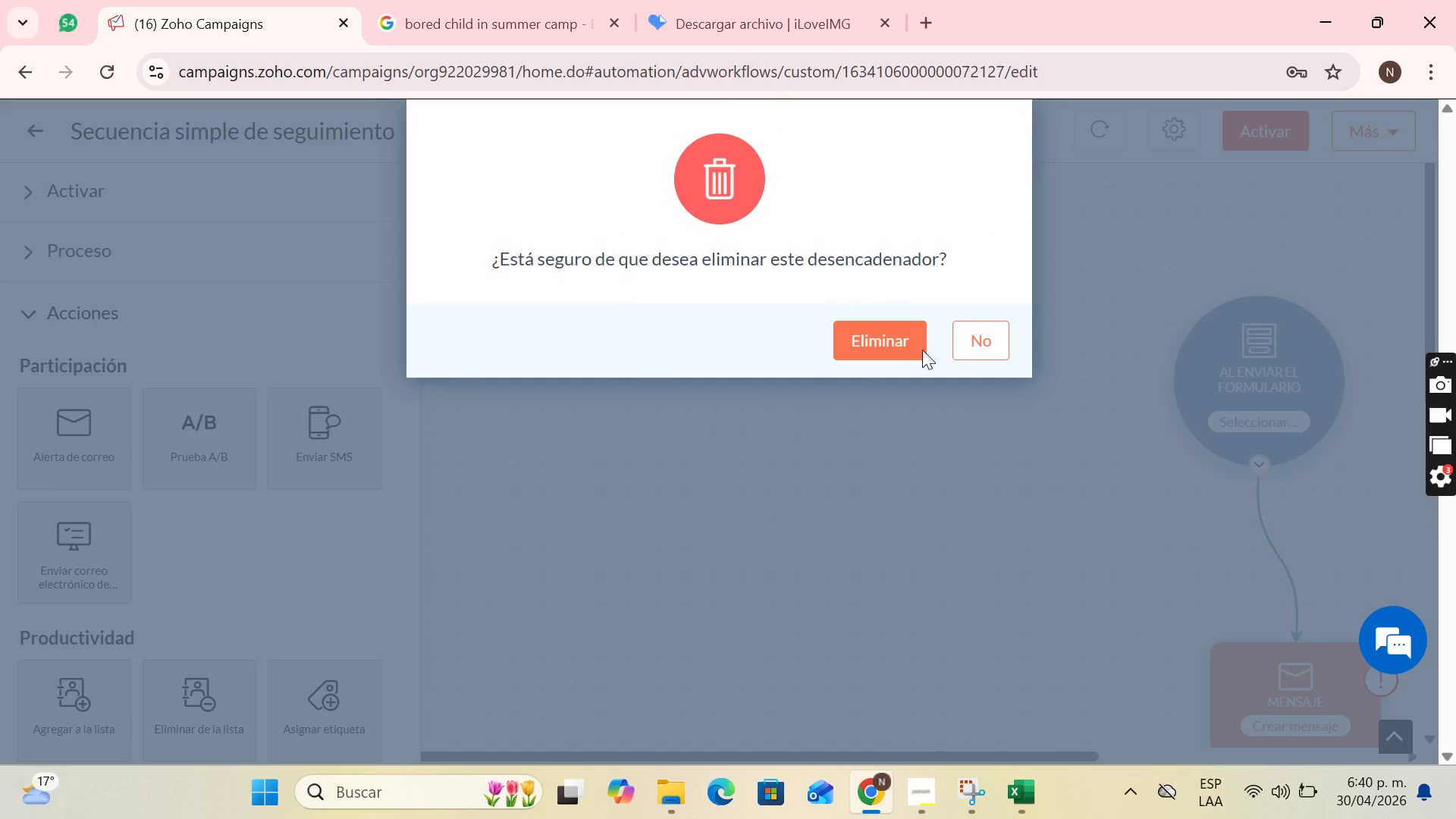 
left_click([883, 343])
 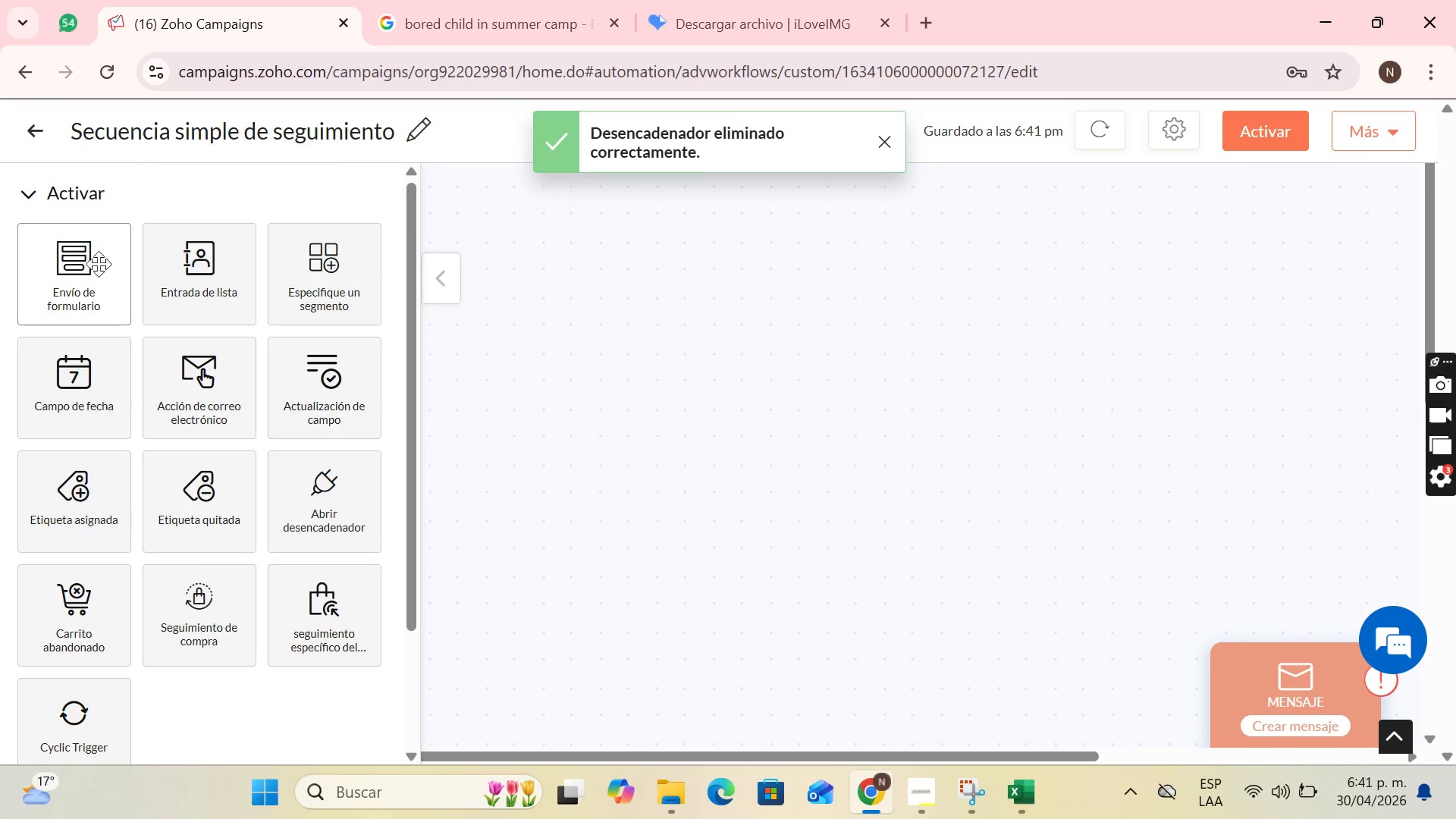 
left_click_drag(start_coordinate=[98, 272], to_coordinate=[65, 267])
 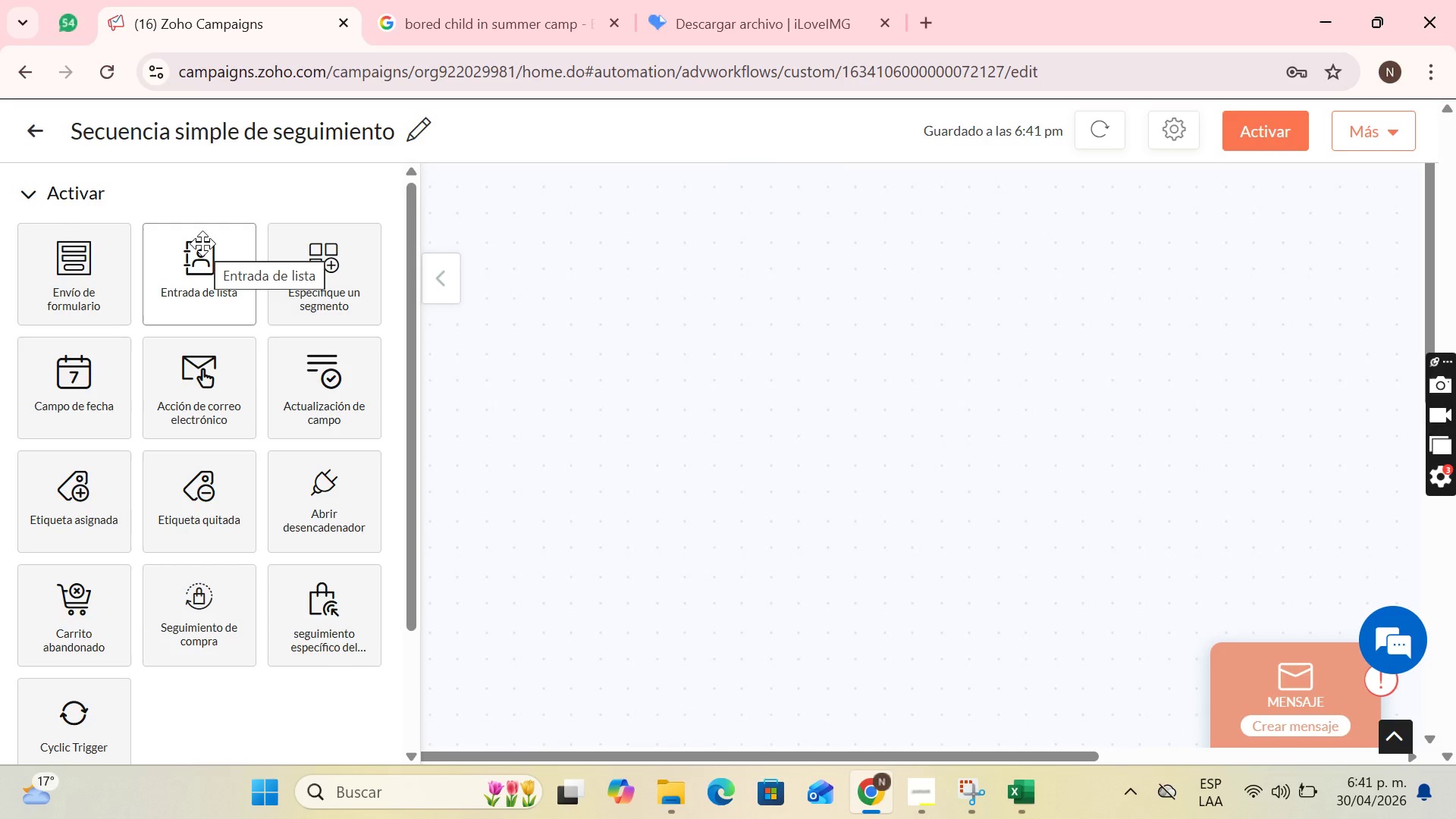 
scroll: coordinate [307, 294], scroll_direction: down, amount: 2.0
 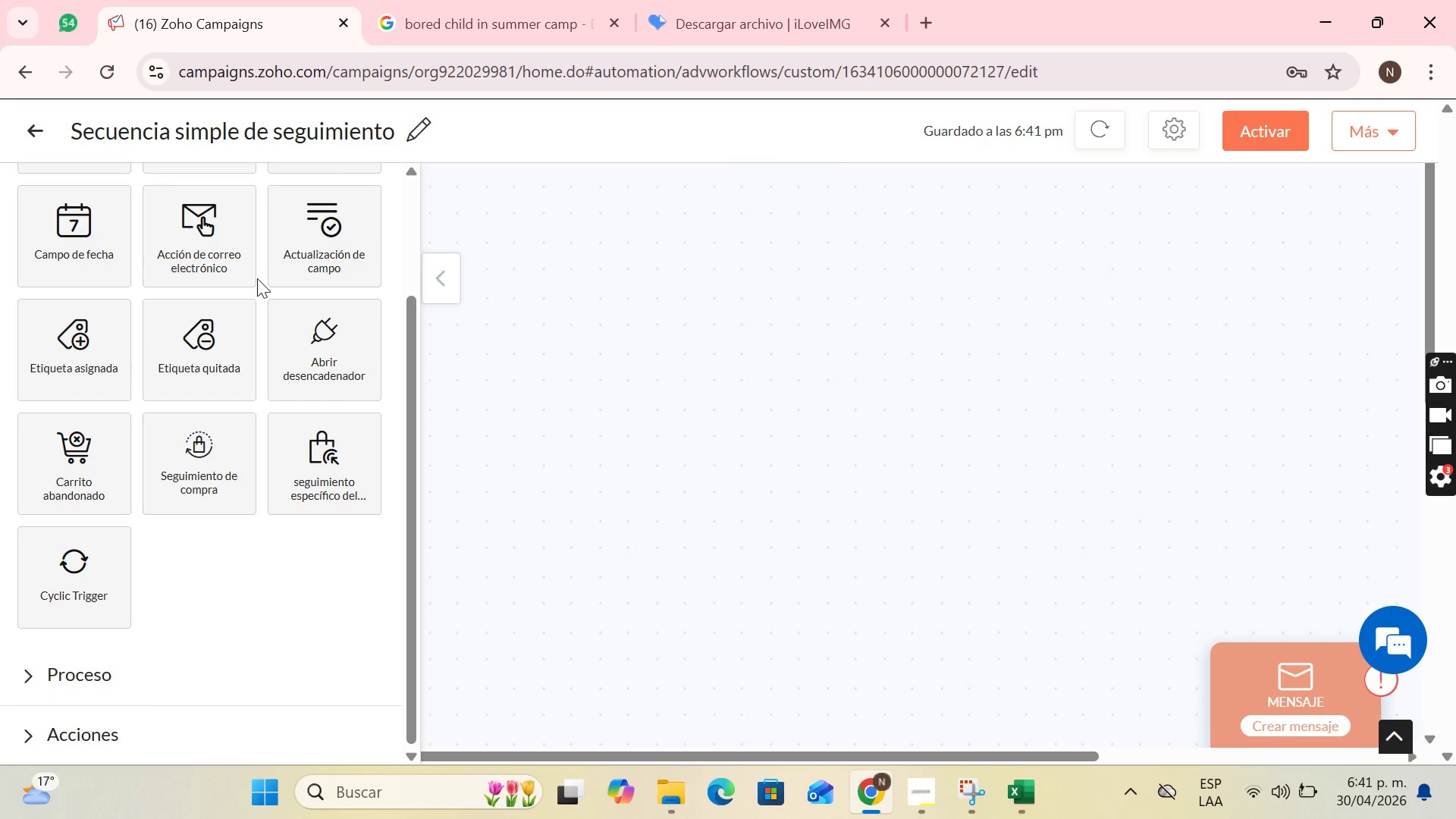 
scroll: coordinate [256, 278], scroll_direction: up, amount: 1.0
 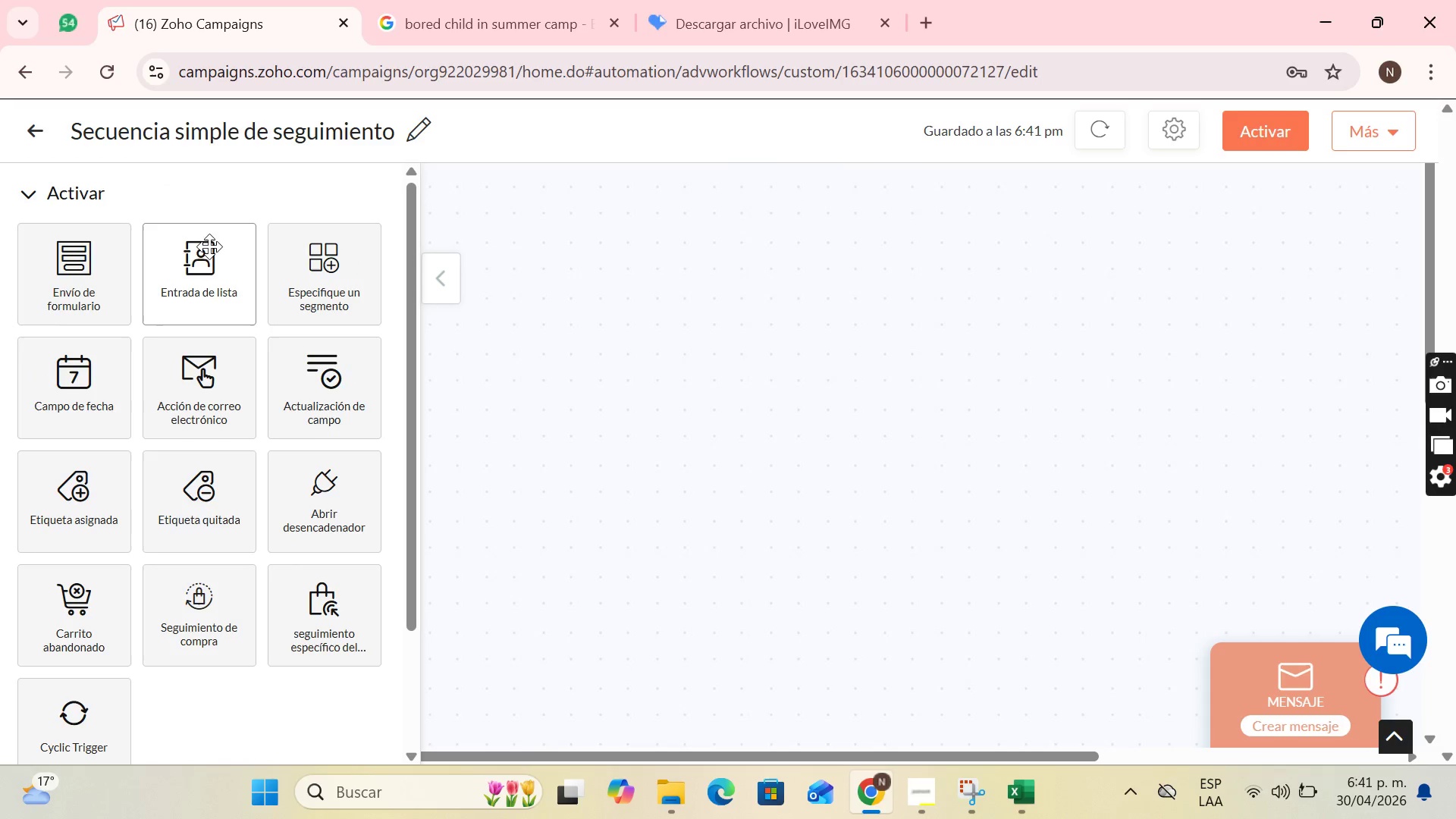 
left_click_drag(start_coordinate=[209, 255], to_coordinate=[1190, 359])
 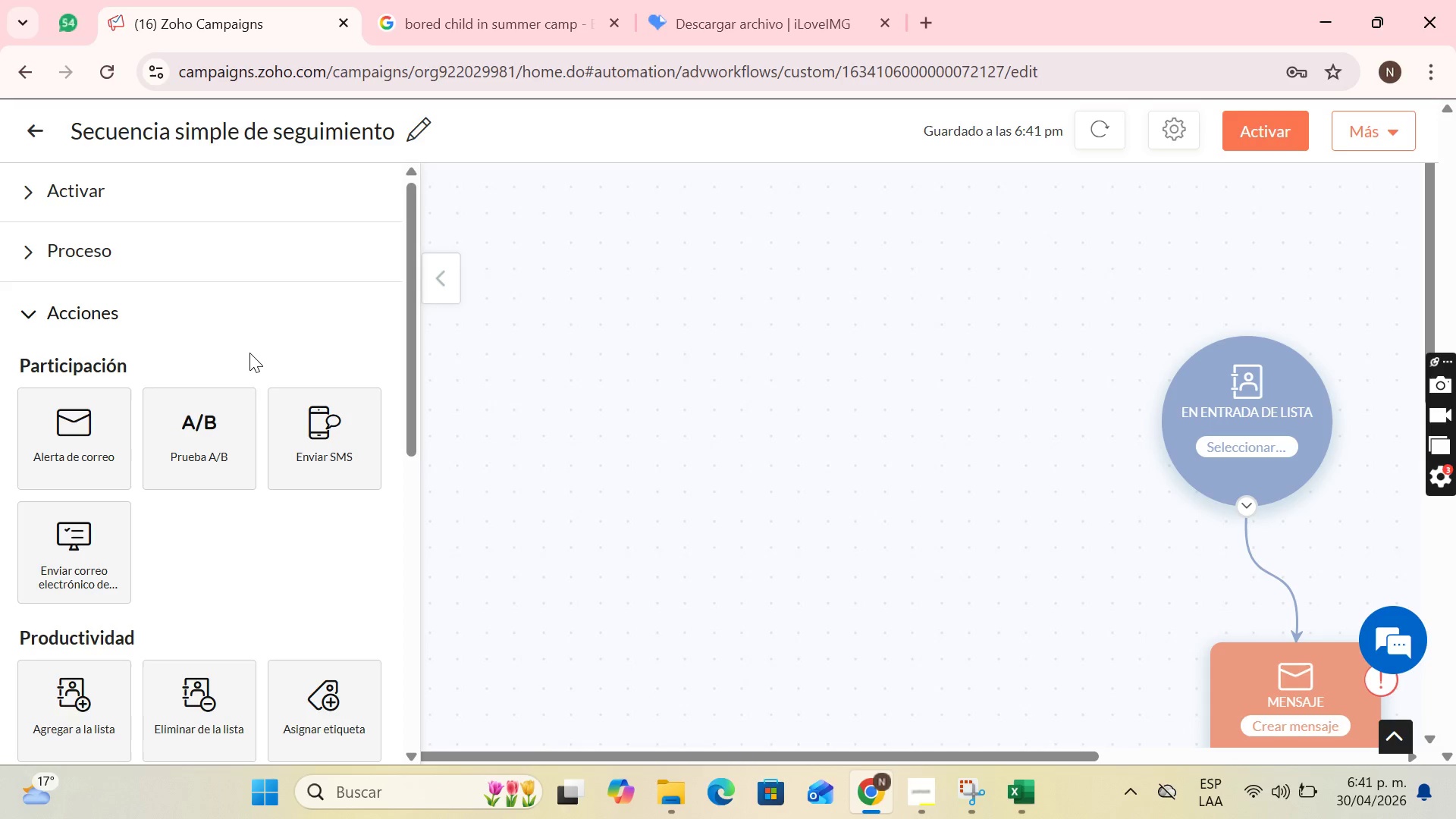 
wait(9.02)
 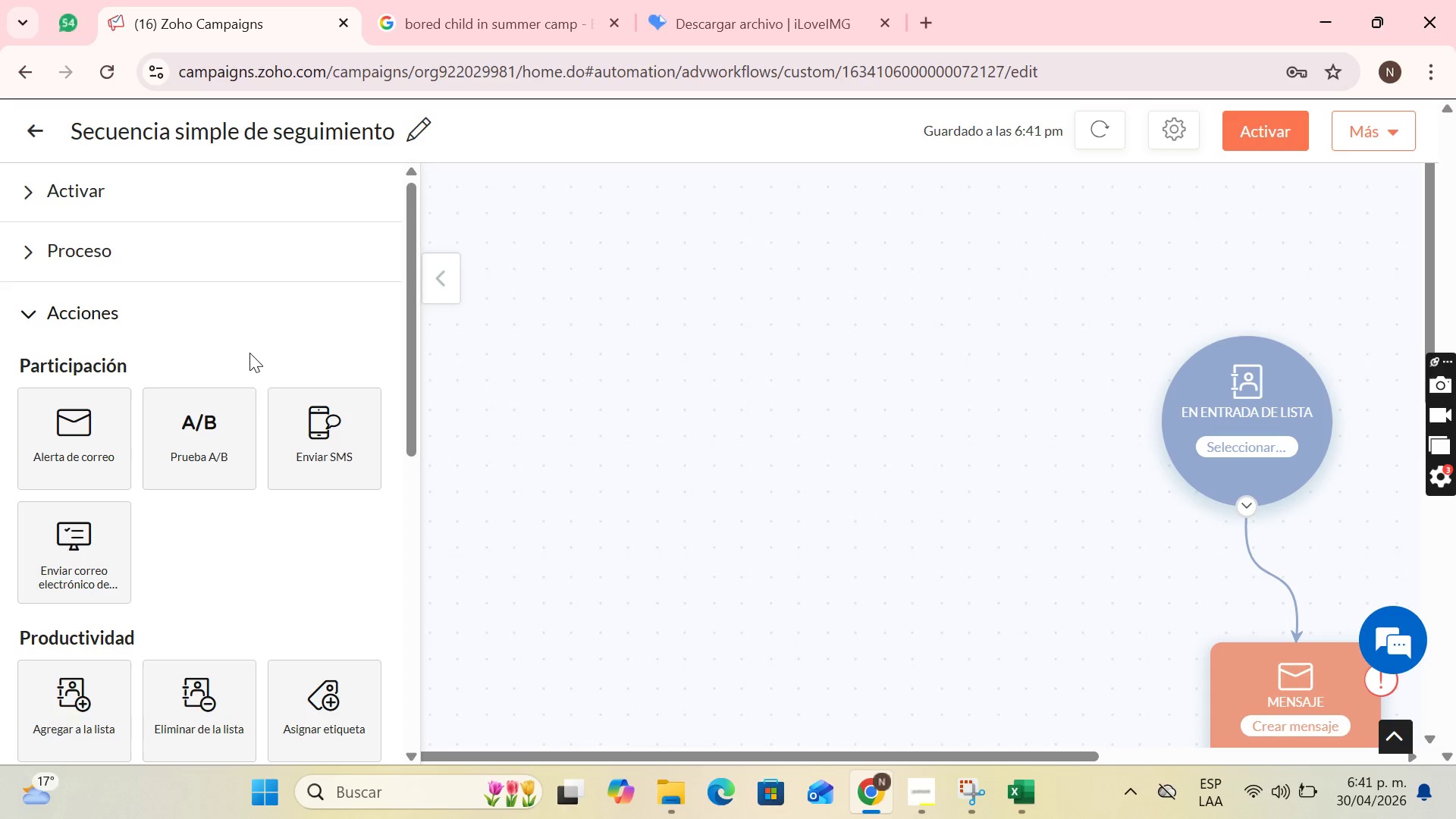 
left_click([1230, 440])
 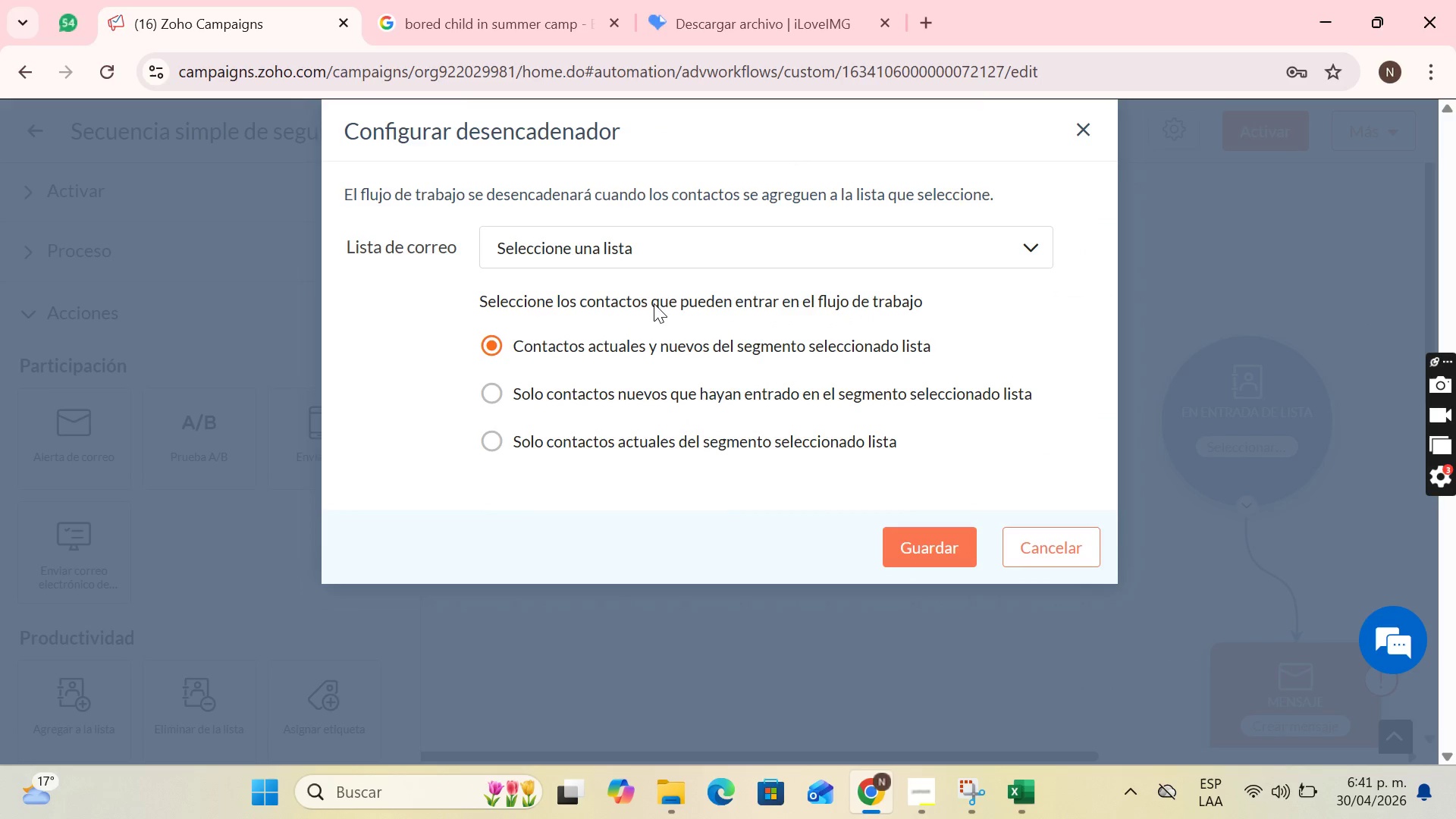 
left_click([698, 244])
 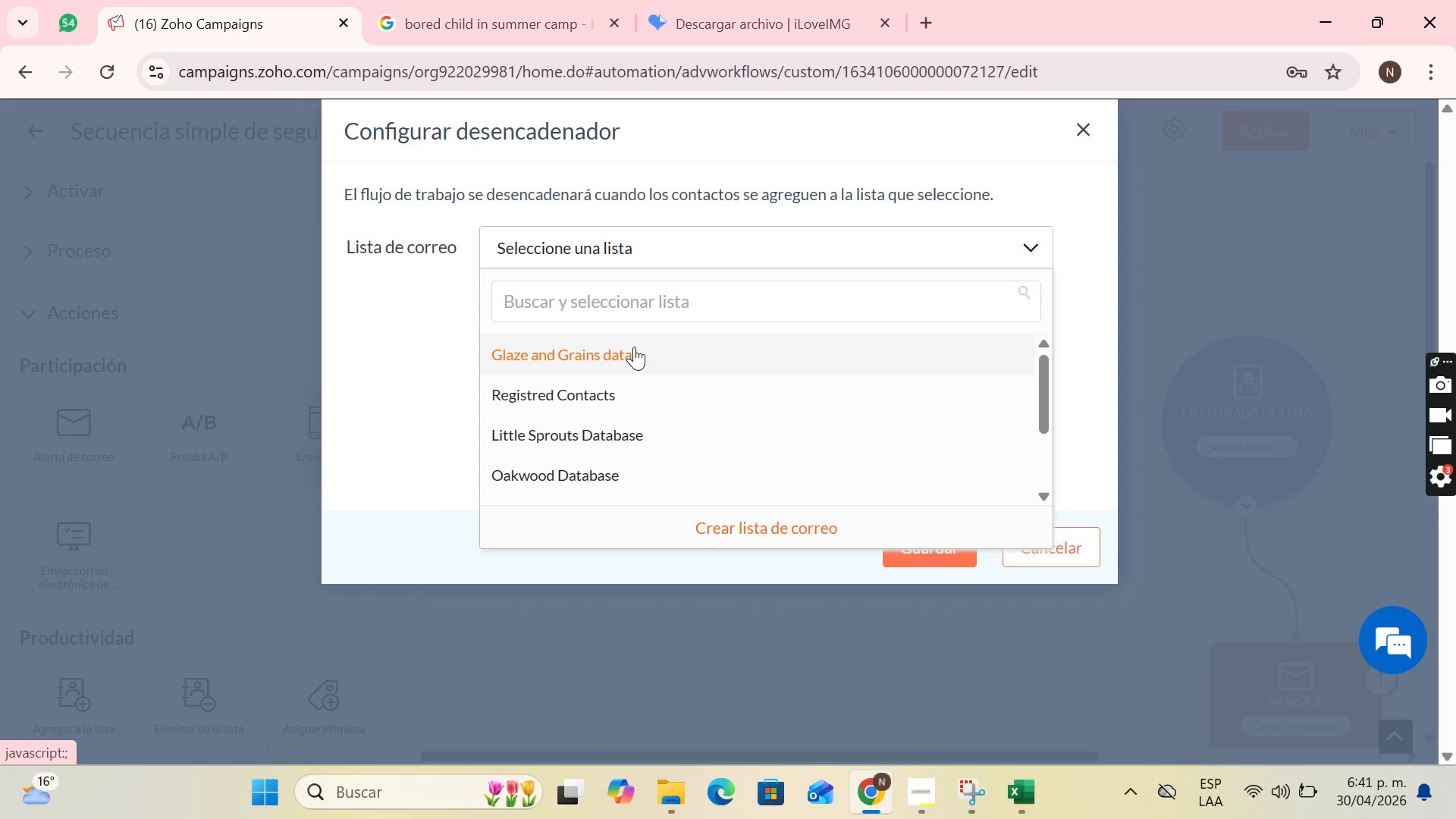 
scroll: coordinate [634, 386], scroll_direction: down, amount: 4.0
 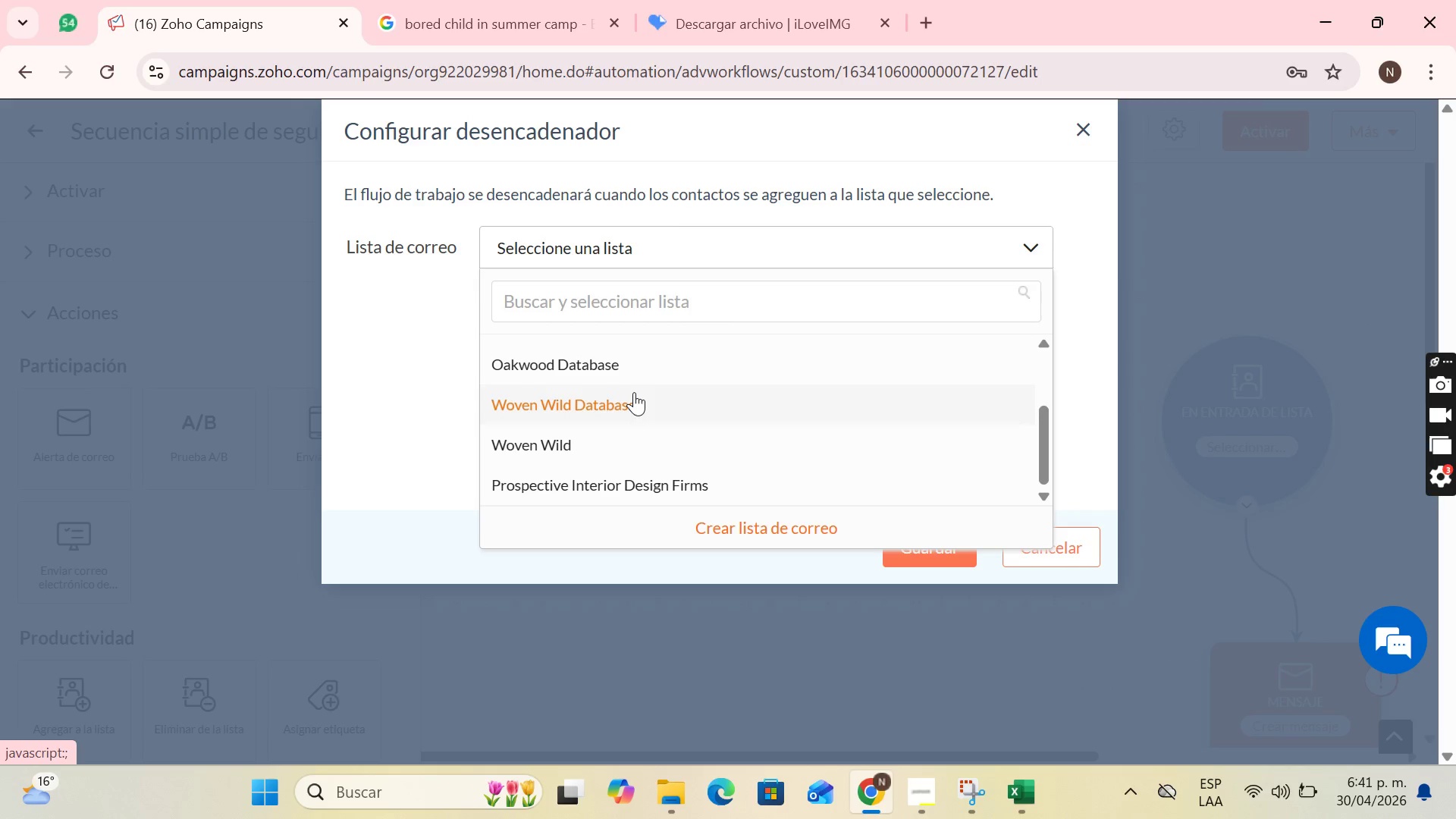 
scroll: coordinate [634, 392], scroll_direction: up, amount: 4.0
 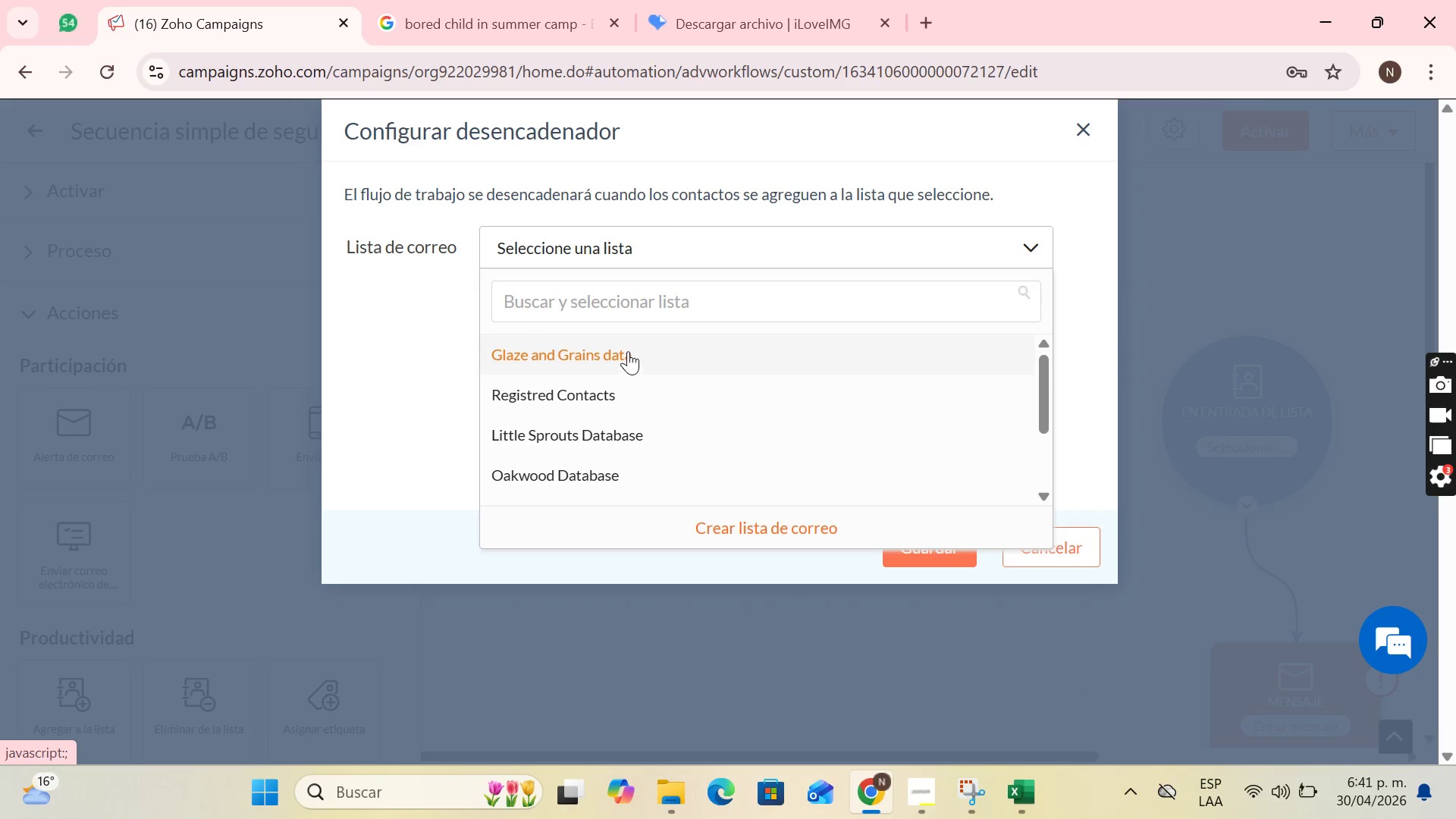 
left_click([628, 350])
 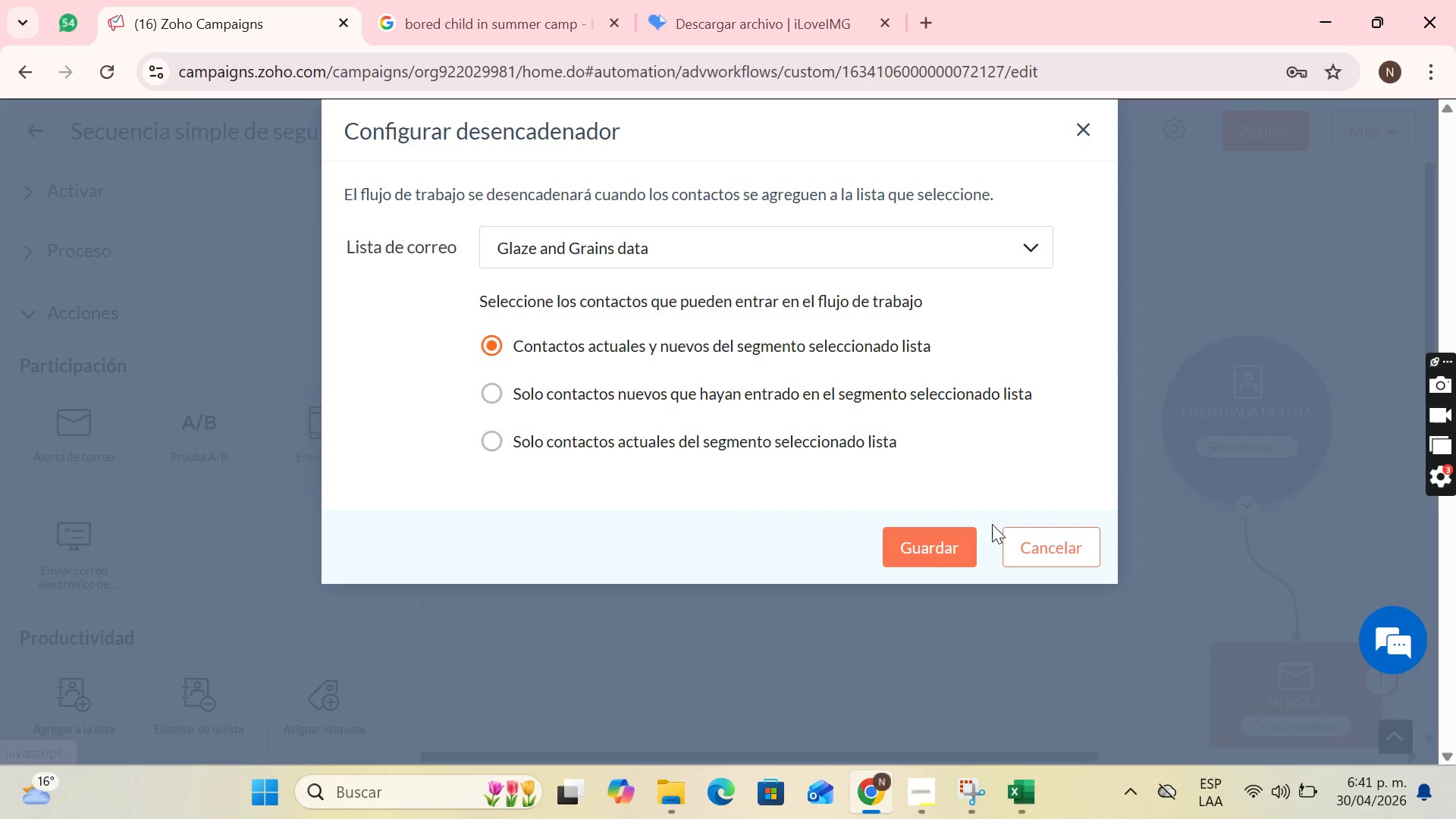 
left_click([931, 558])
 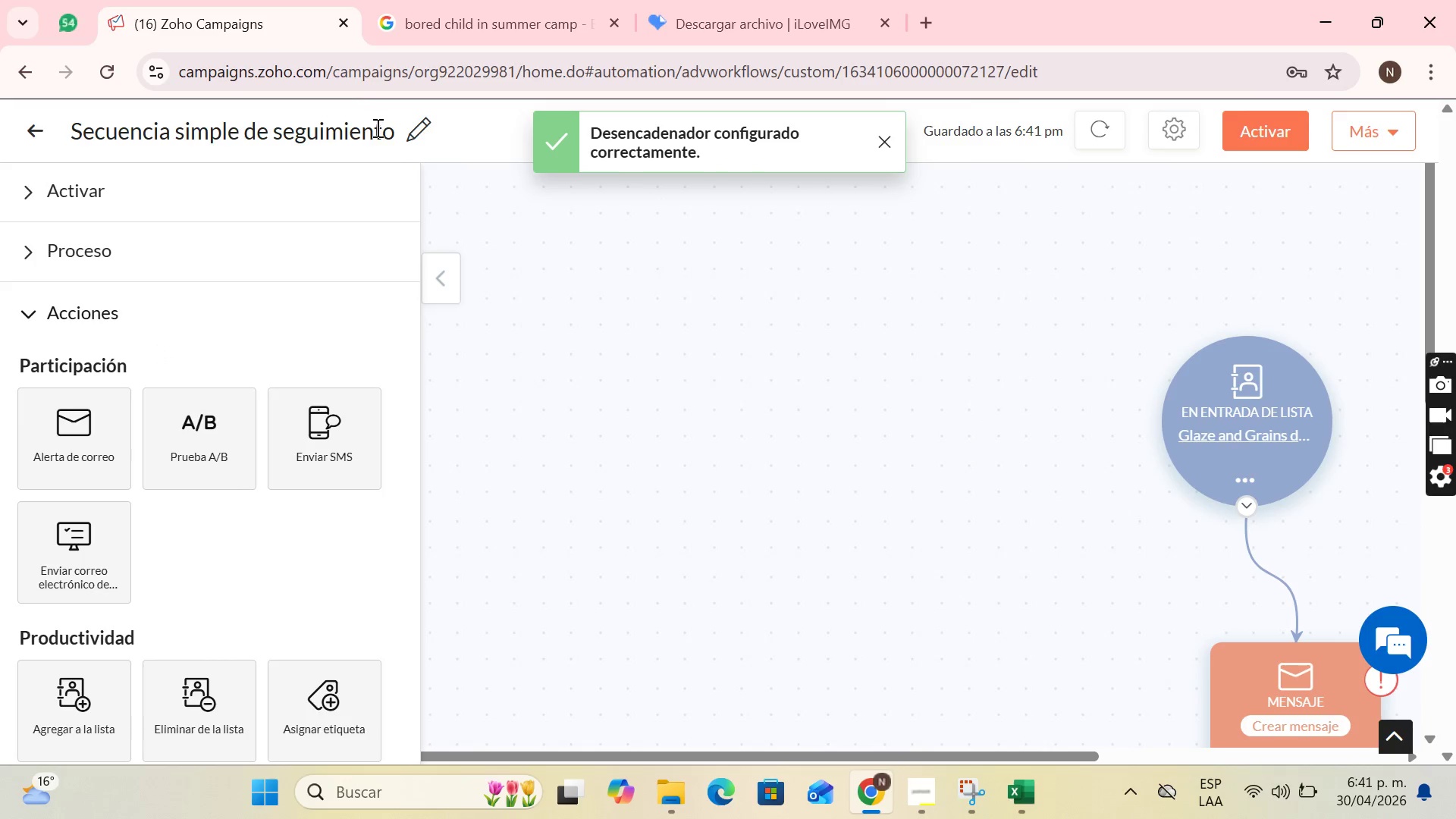 
left_click([425, 126])
 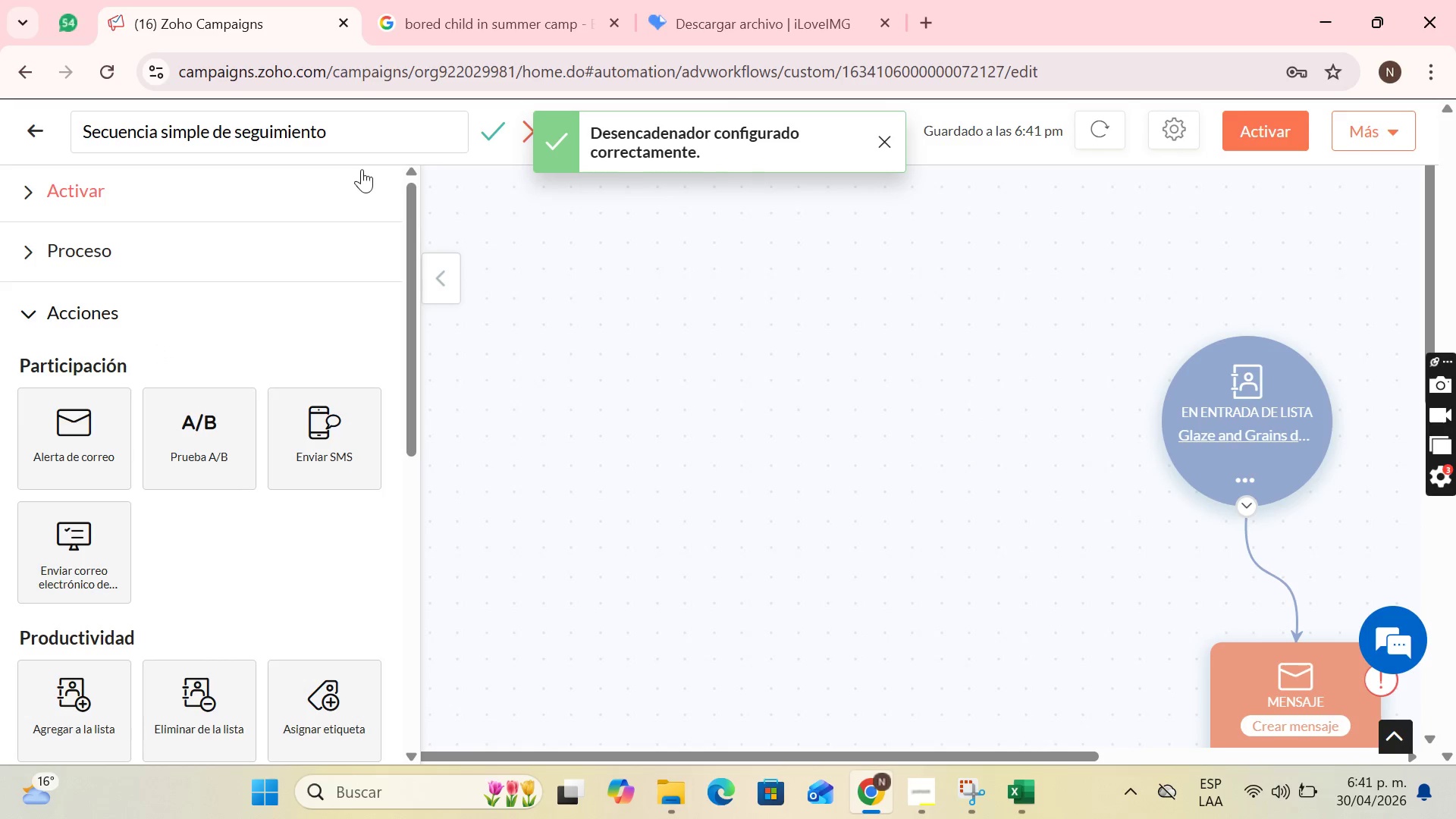 
left_click_drag(start_coordinate=[351, 137], to_coordinate=[108, 152])
 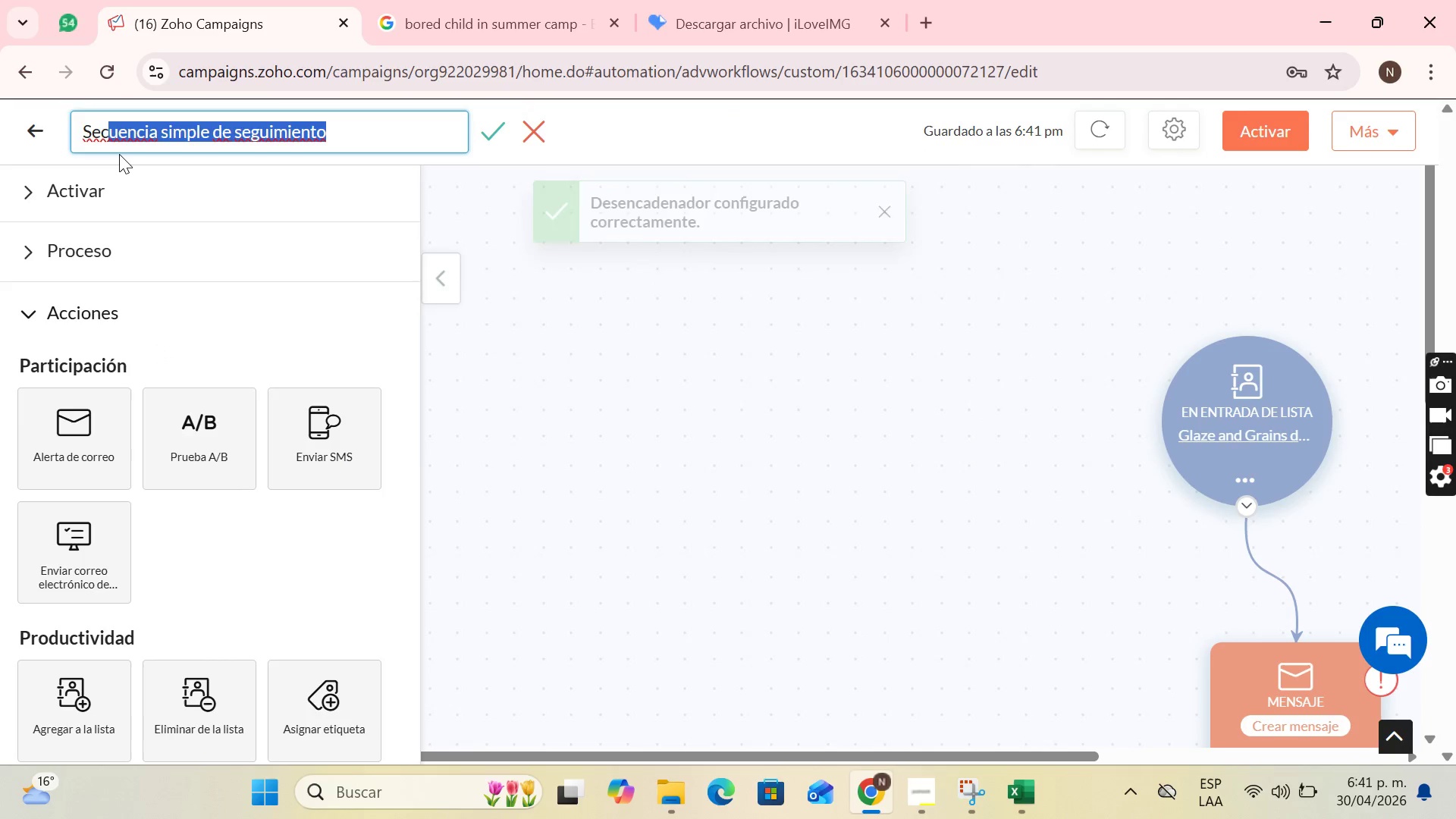 
key(Backspace)
key(Backspace)
key(Backspace)
key(Backspace)
key(Backspace)
type(Glaze and Grainz Workflow)
 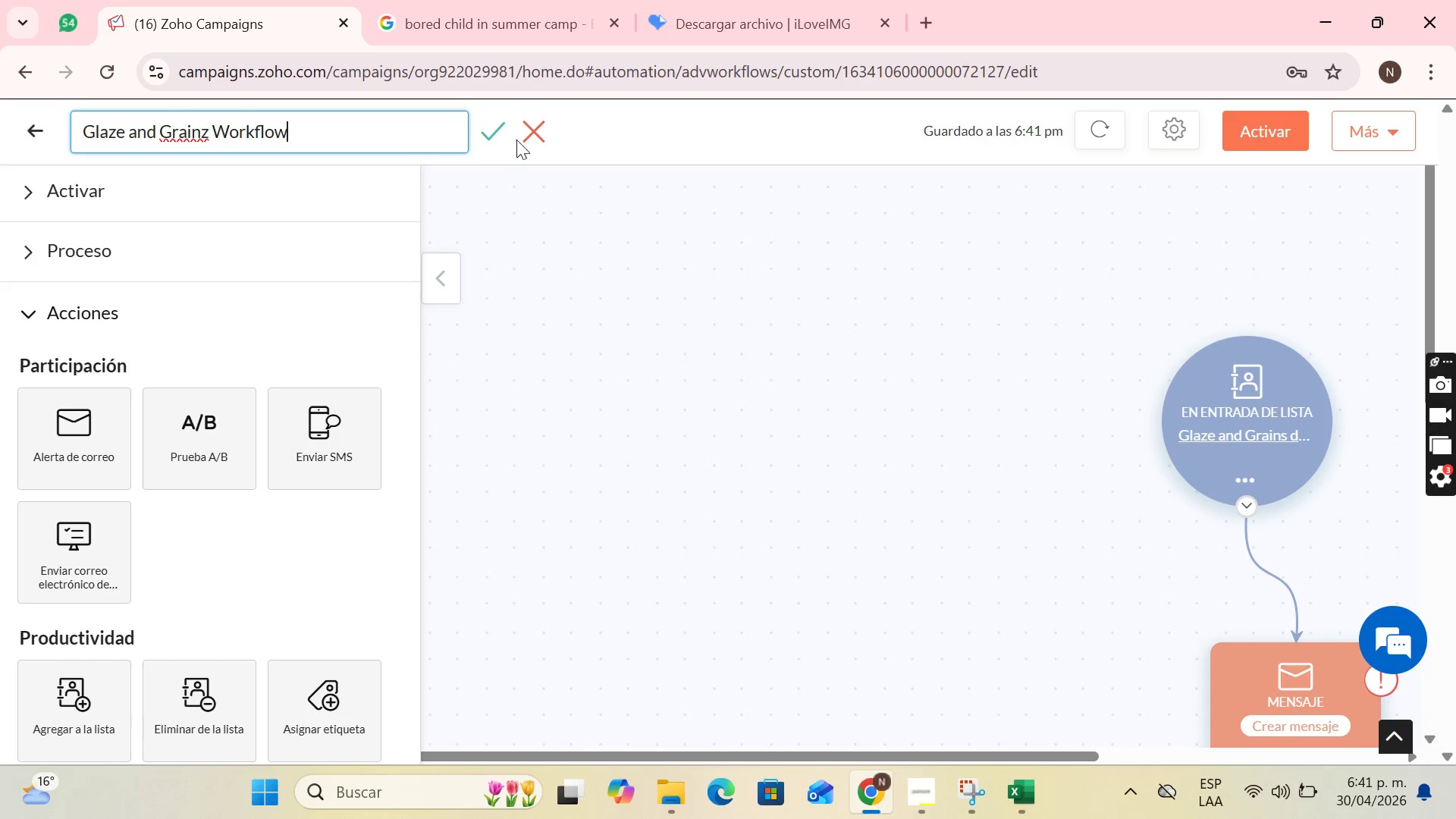 
left_click([498, 139])
 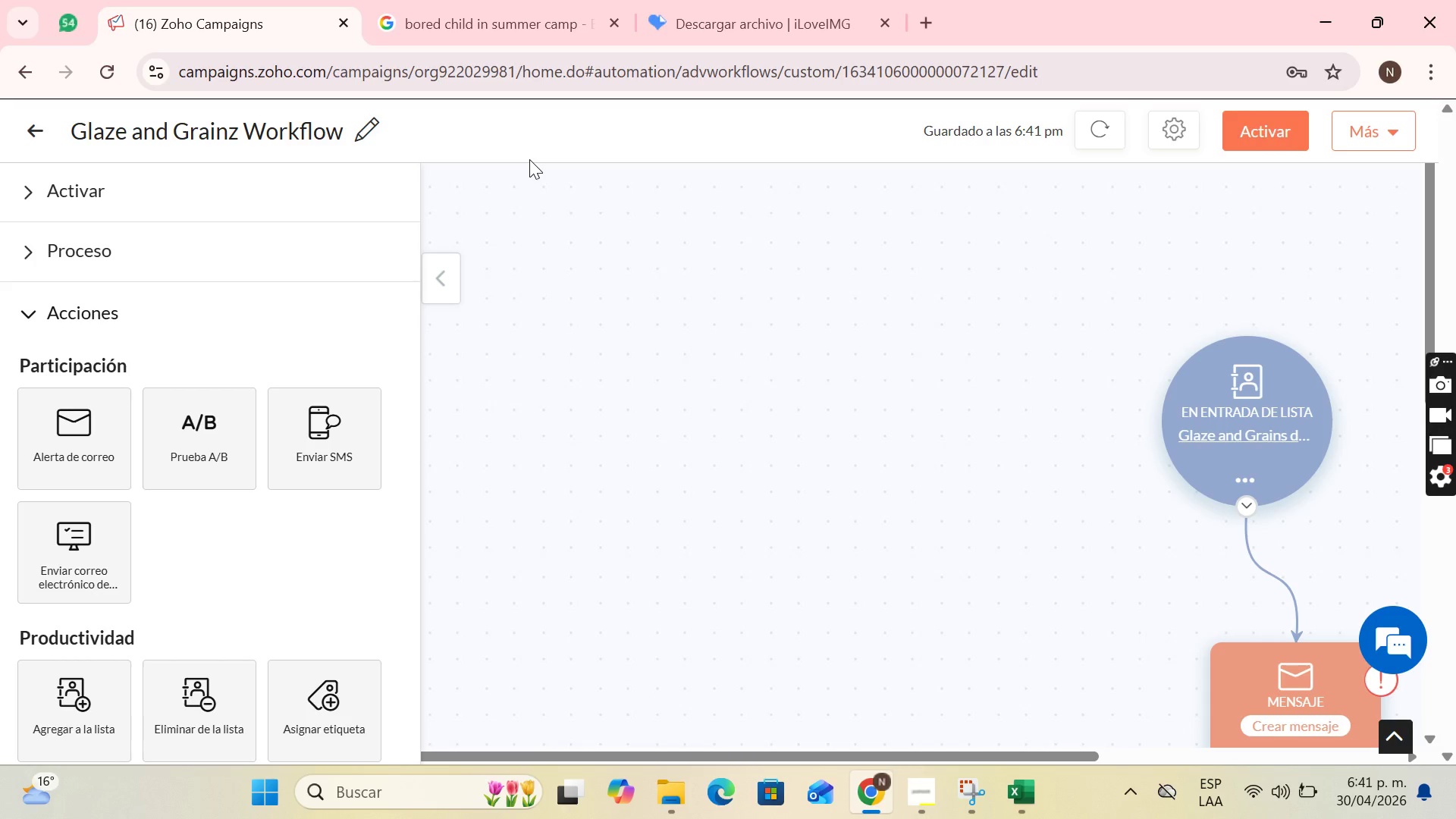 
wait(5.59)
 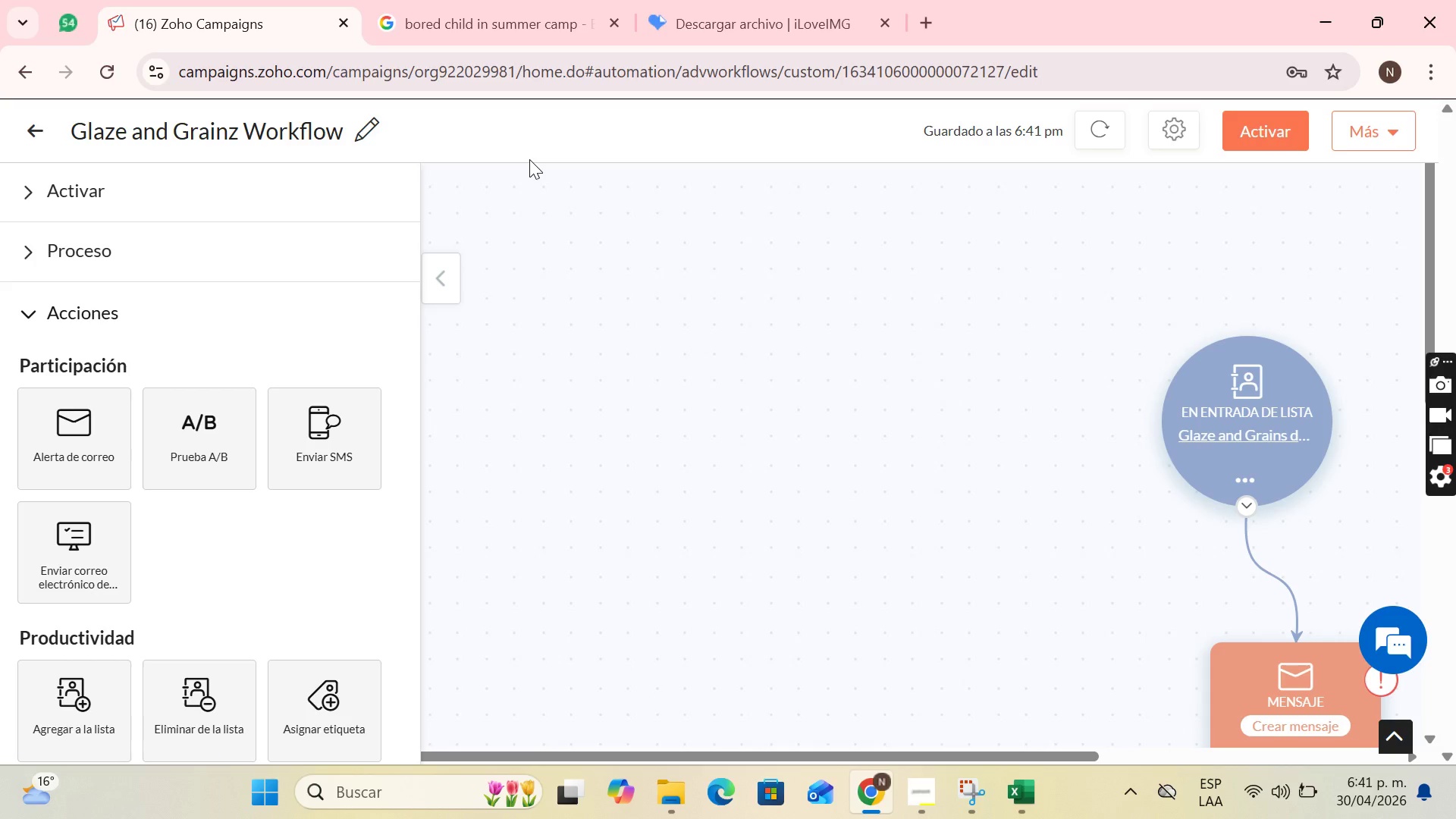 
scroll: coordinate [1257, 360], scroll_direction: down, amount: 2.0
 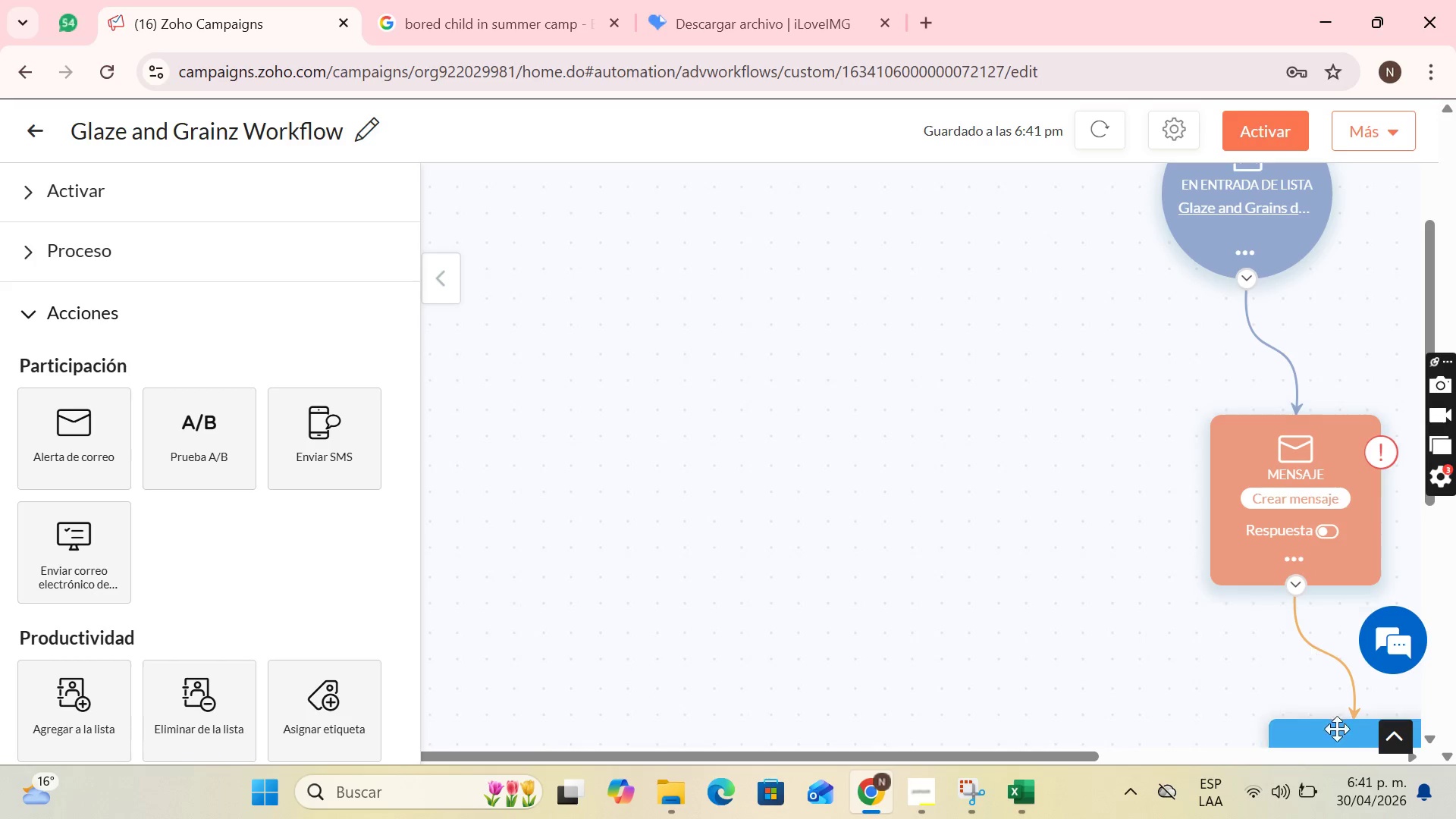 
left_click_drag(start_coordinate=[966, 760], to_coordinate=[1181, 750])
 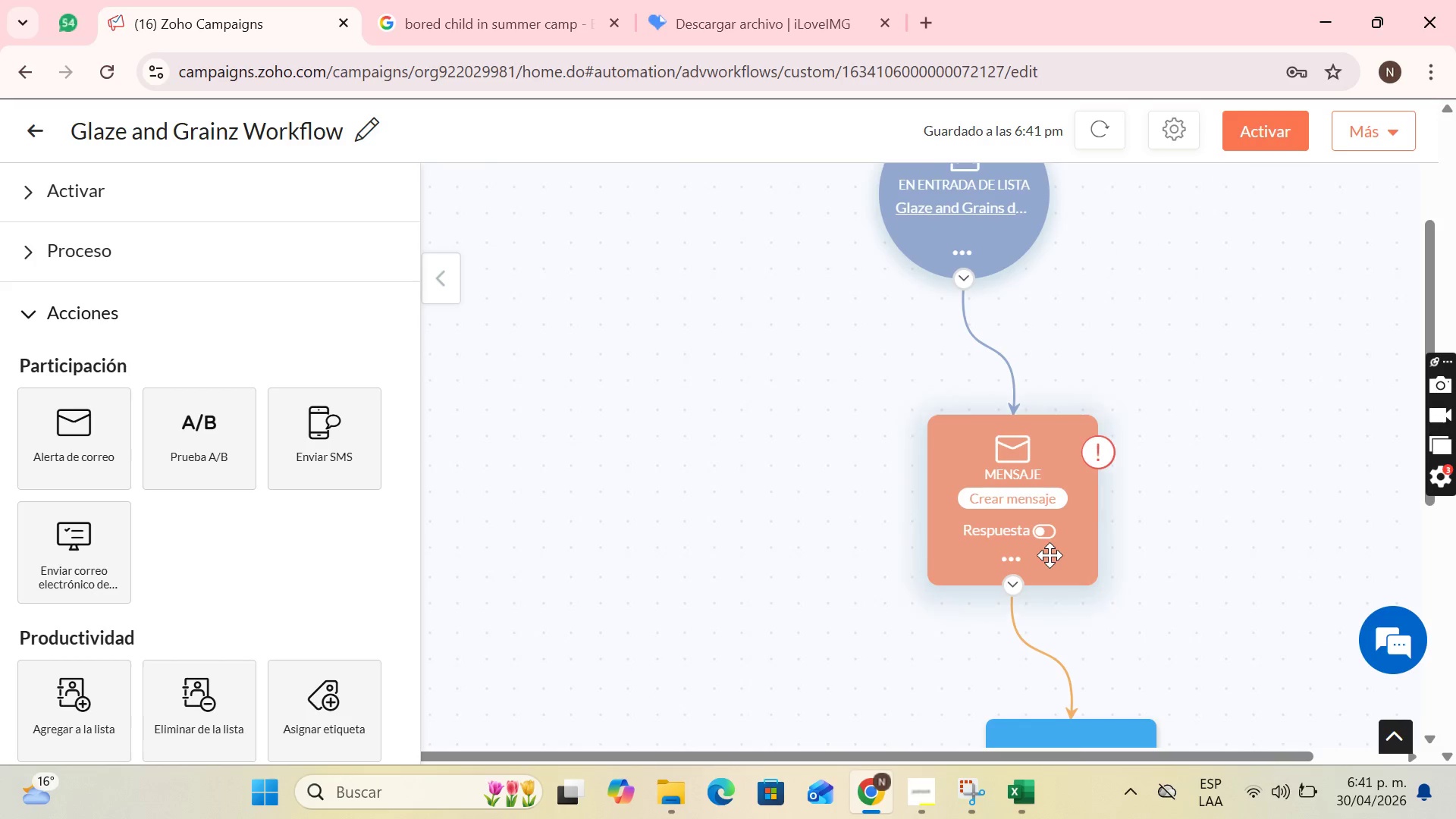 
scroll: coordinate [1050, 555], scroll_direction: down, amount: 2.0
 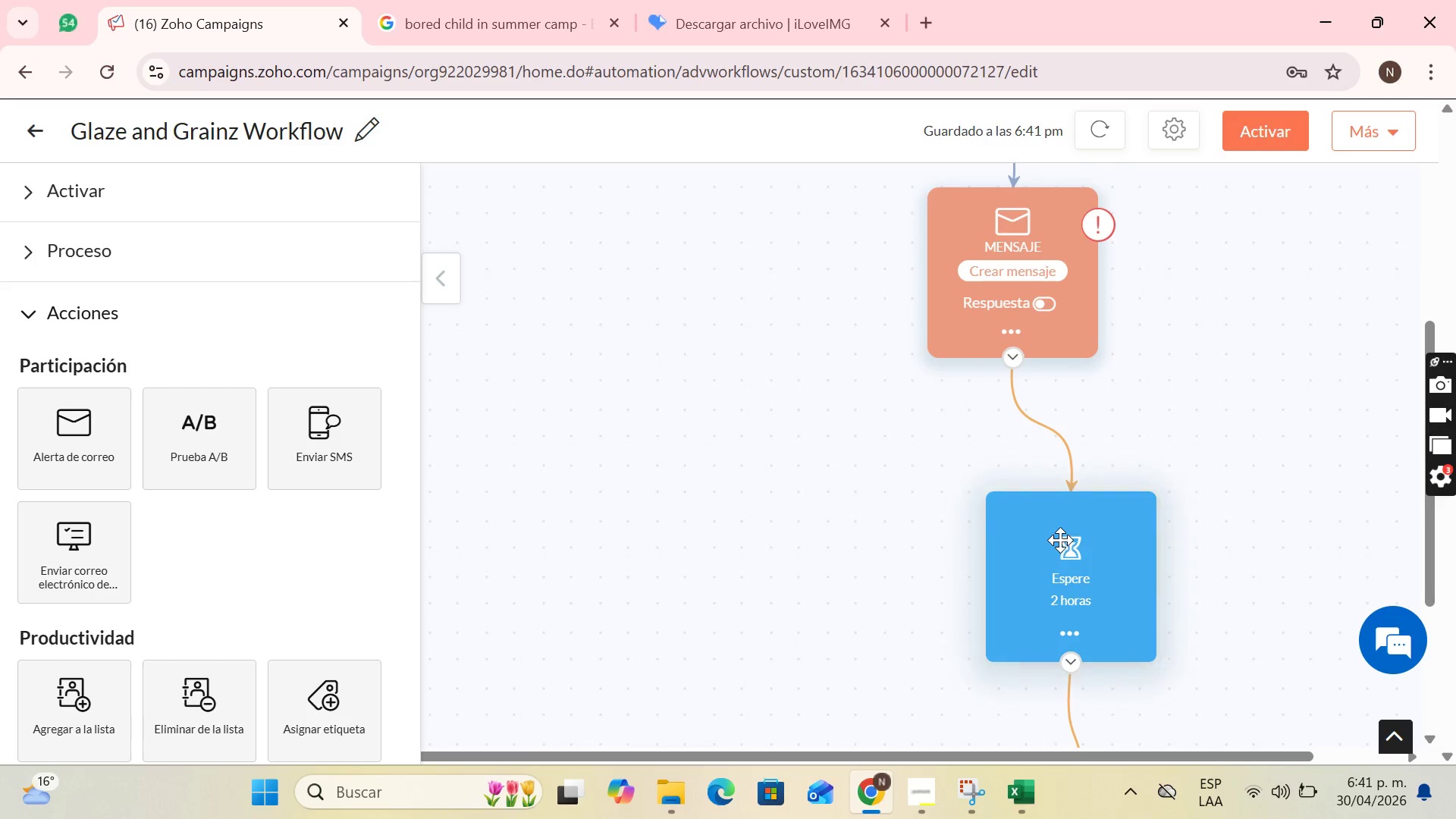 
left_click_drag(start_coordinate=[1057, 539], to_coordinate=[992, 563])
 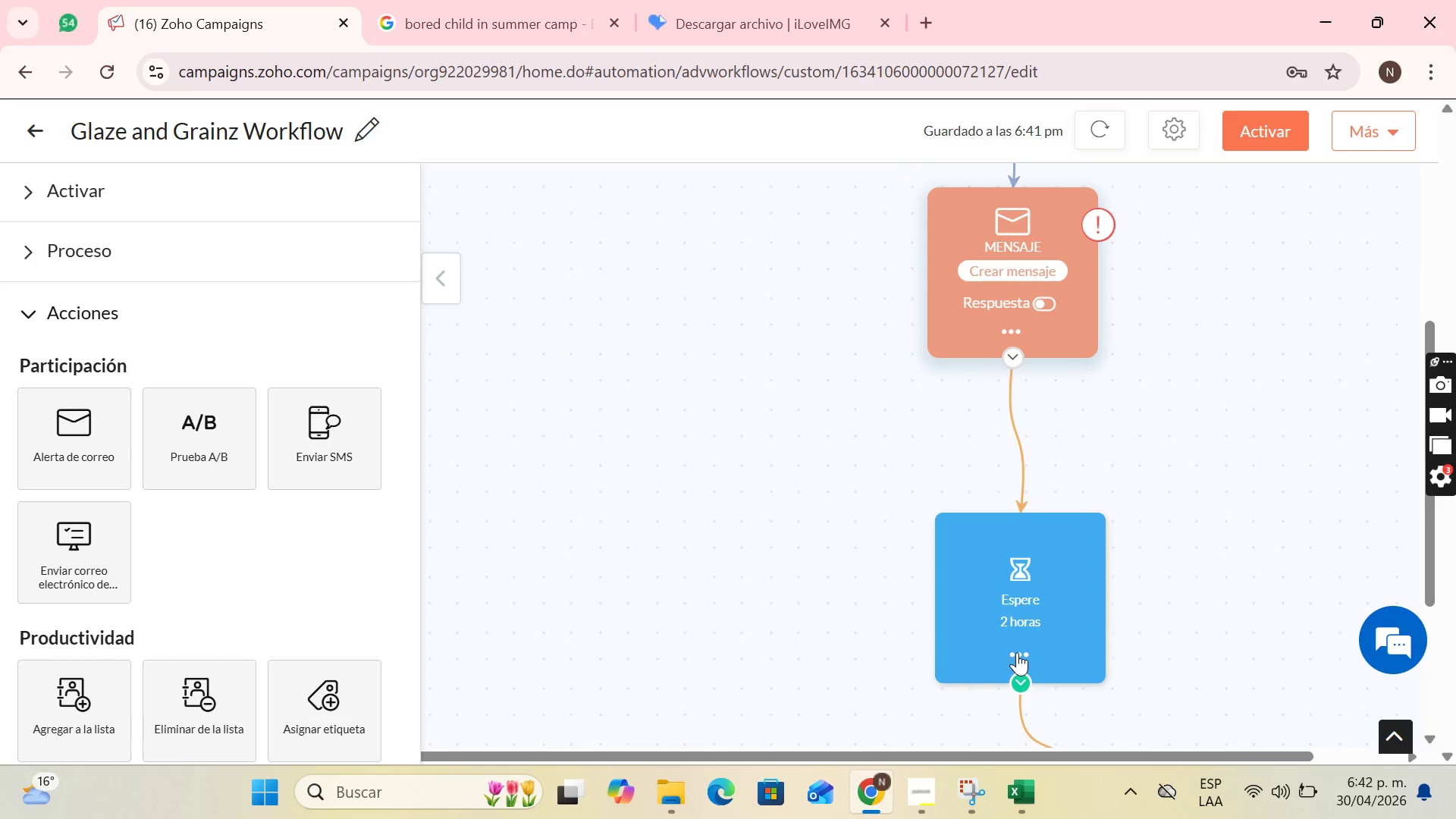 
wait(7.23)
 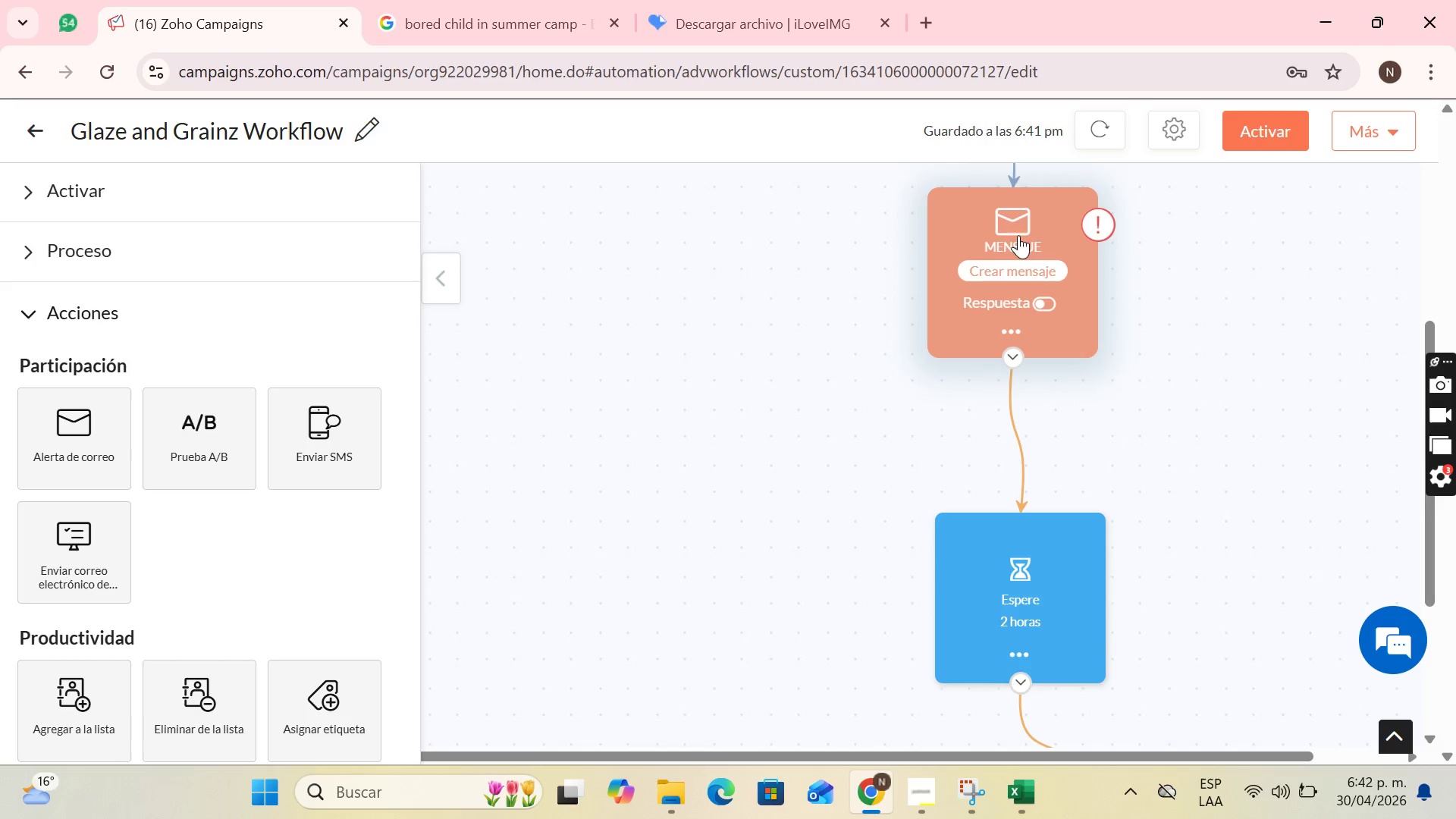 
left_click_drag(start_coordinate=[1080, 546], to_coordinate=[984, 616])
 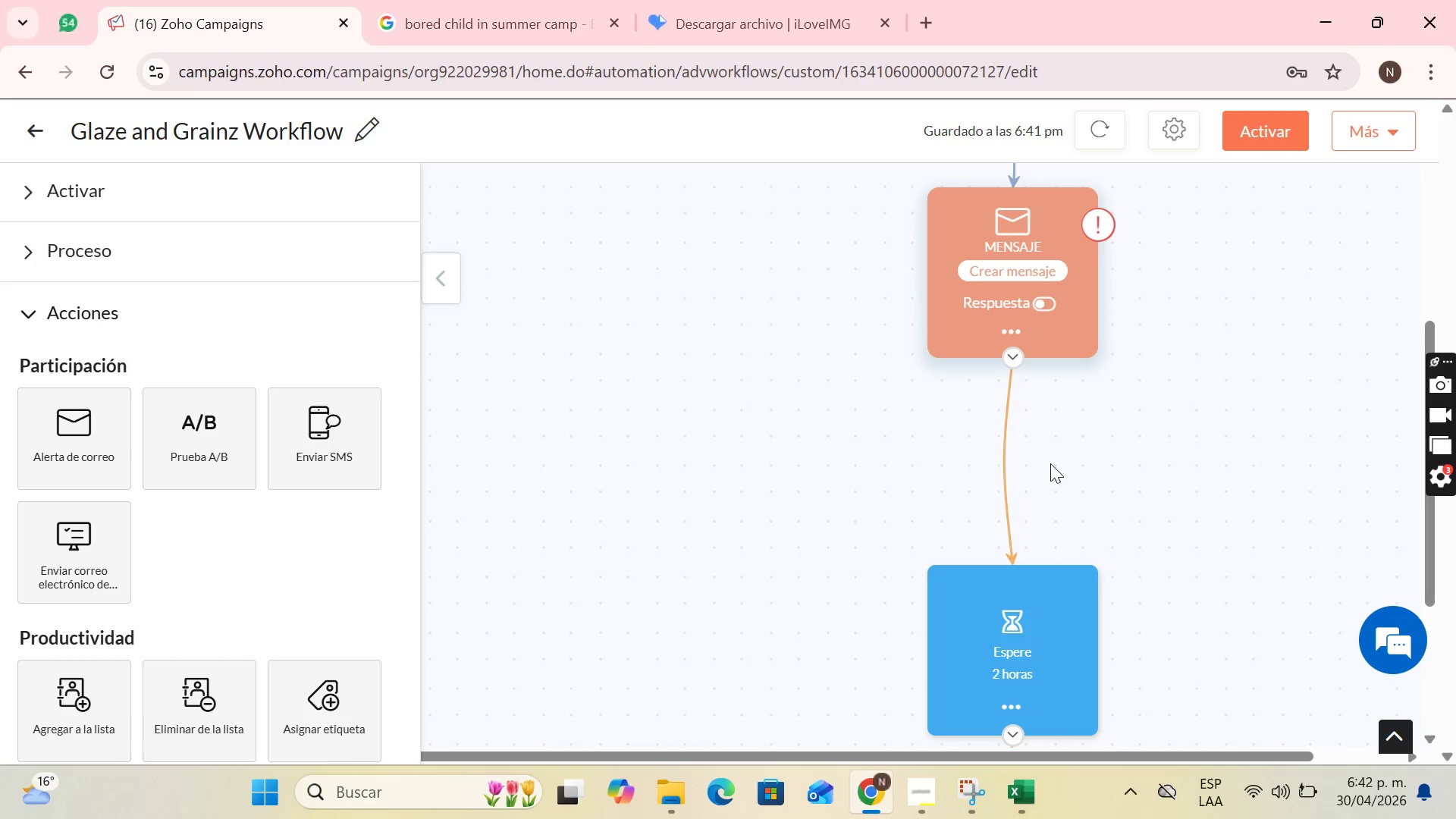 
scroll: coordinate [1046, 505], scroll_direction: down, amount: 1.0
 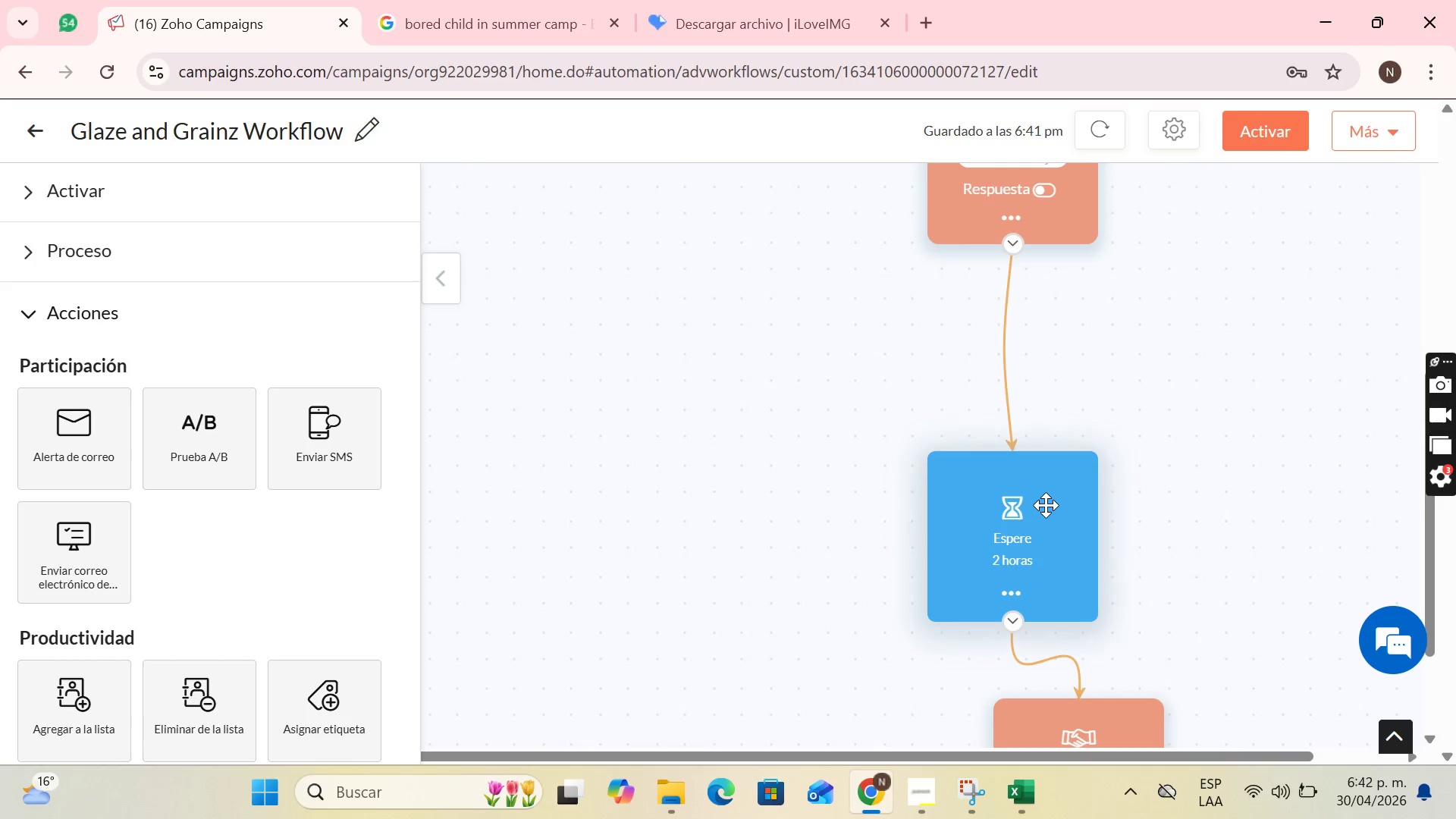 
left_click_drag(start_coordinate=[1046, 505], to_coordinate=[970, 458])
 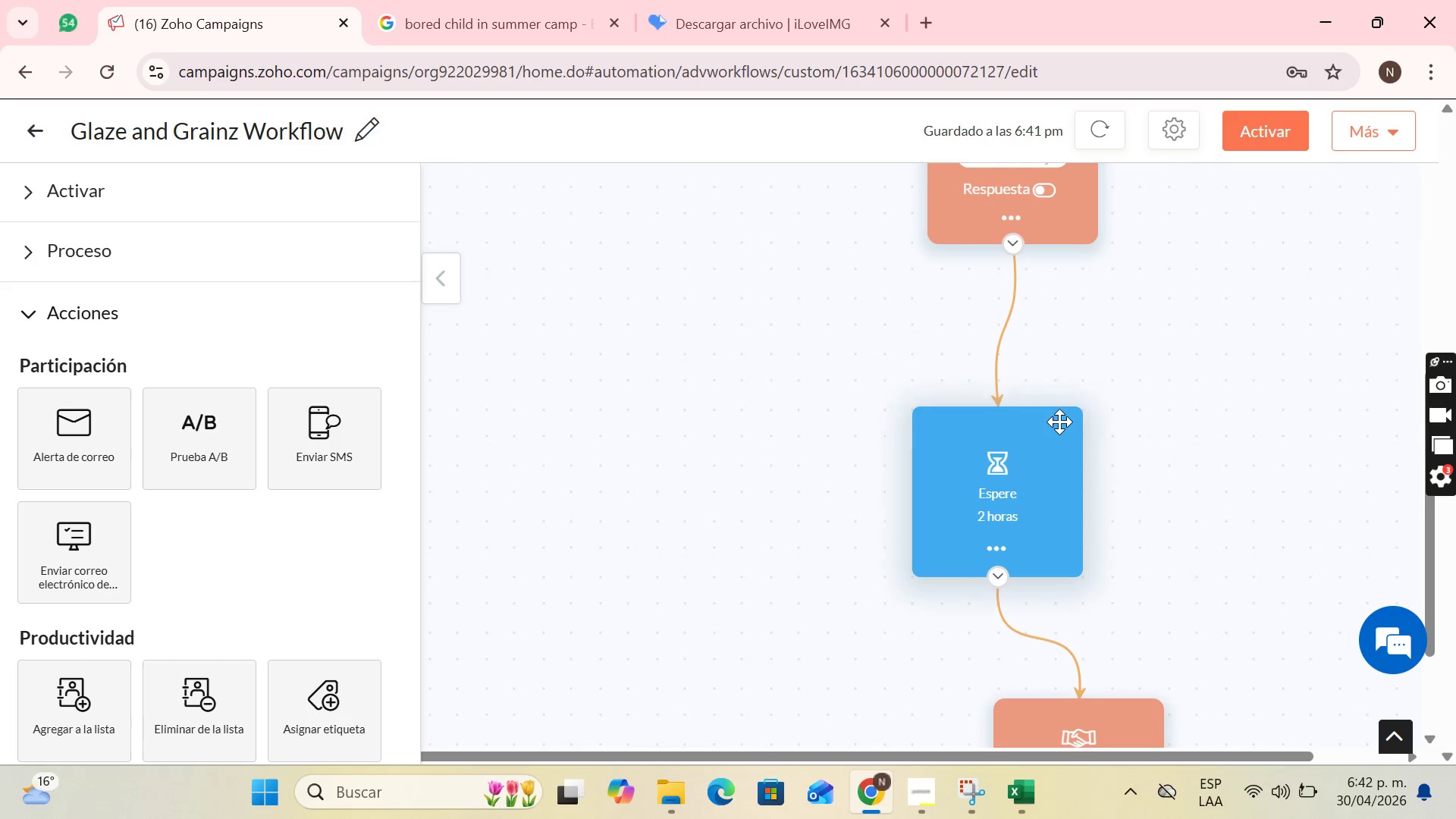 
scroll: coordinate [1058, 509], scroll_direction: up, amount: 4.0
 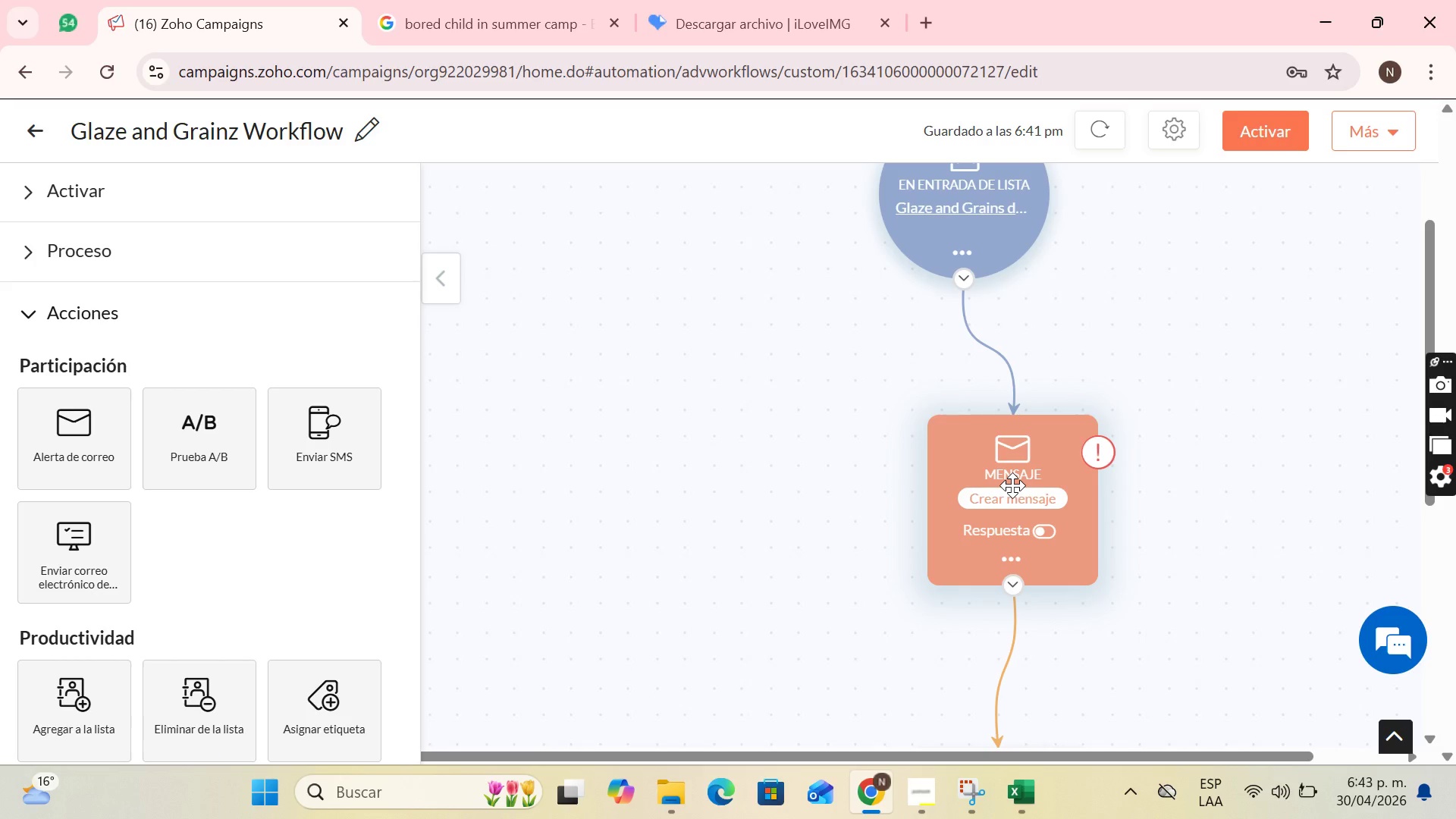 
wait(66.69)
 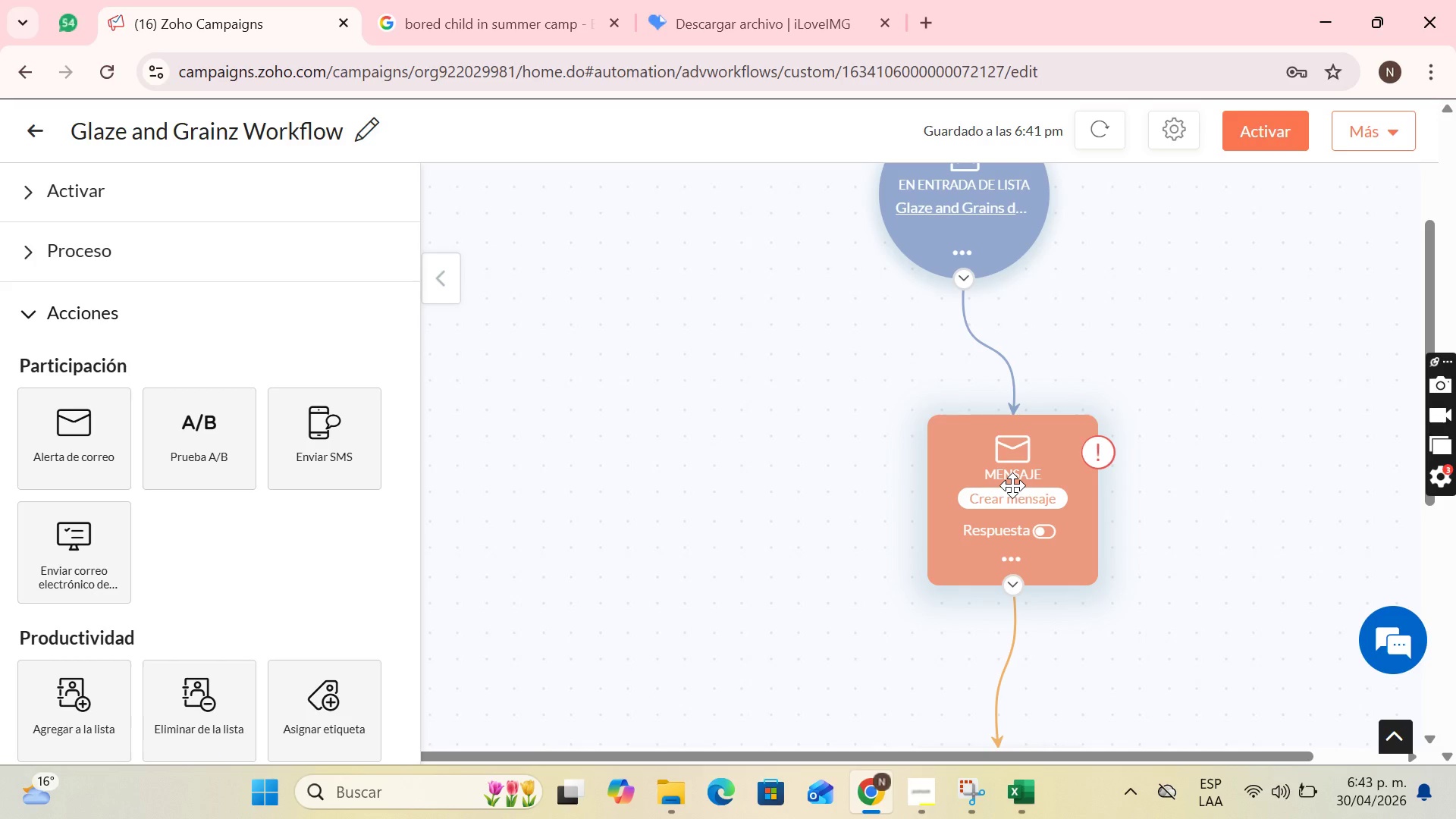 
left_click([924, 780])